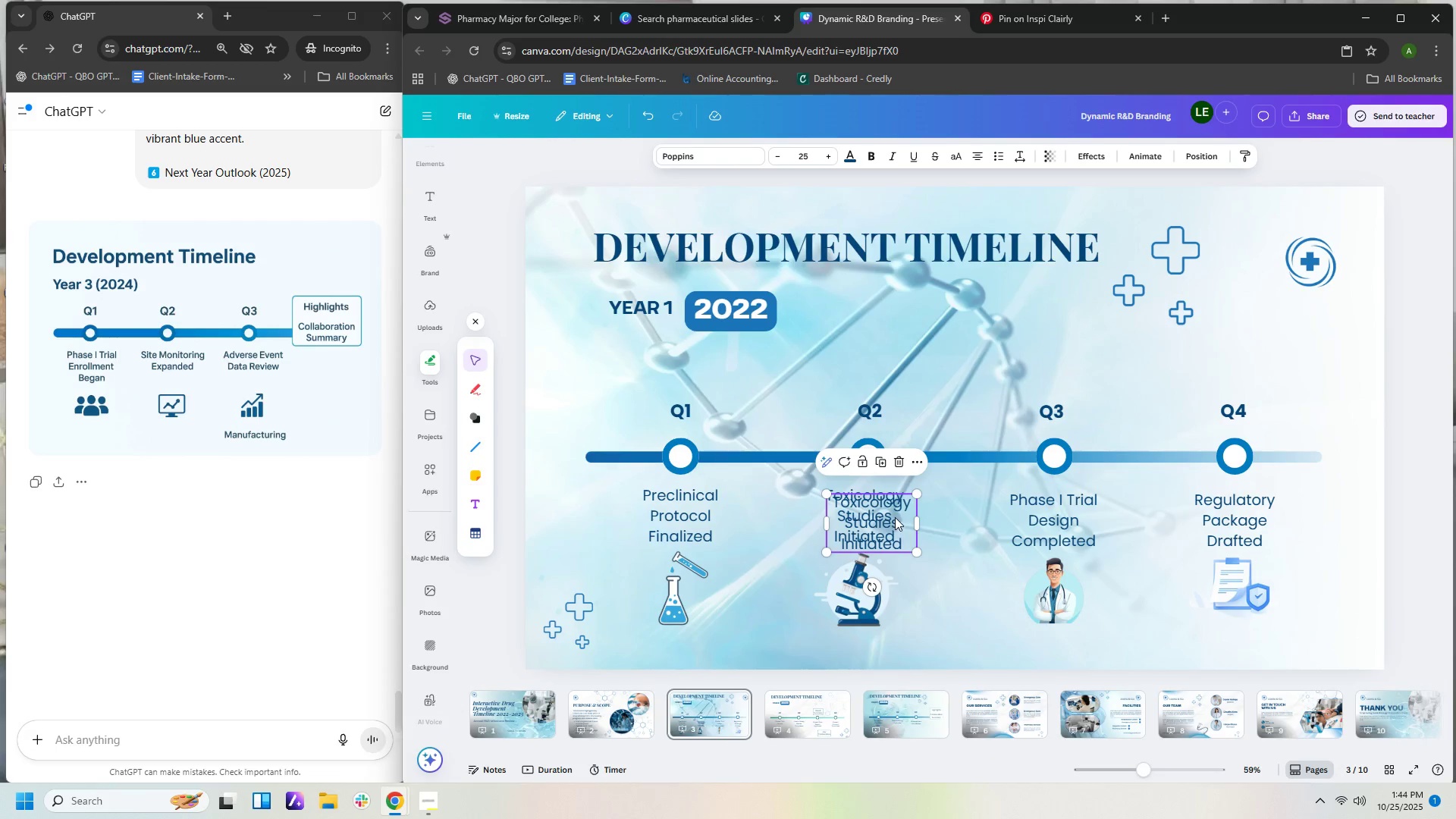 
left_click_drag(start_coordinate=[895, 517], to_coordinate=[891, 632])
 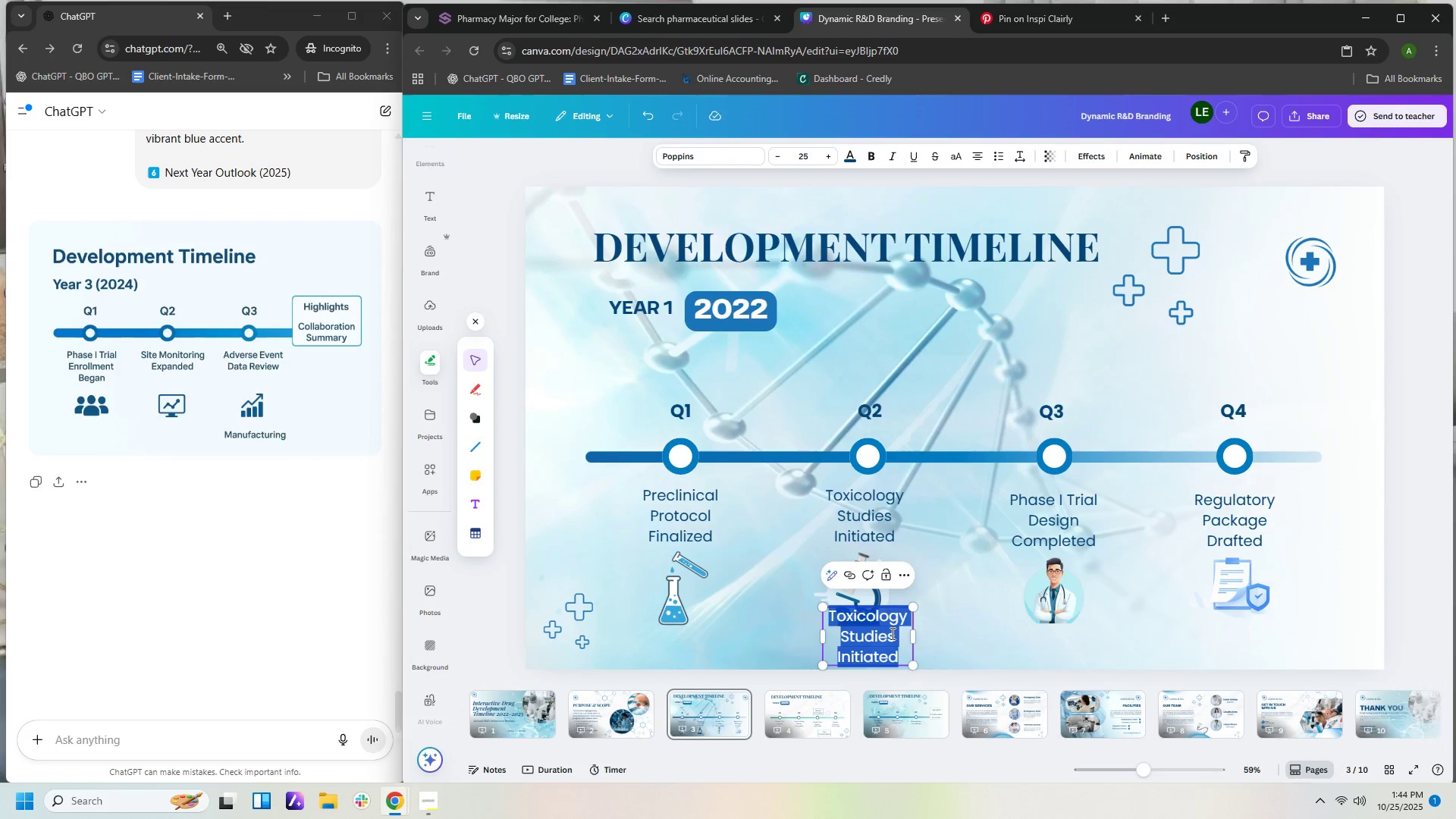 
double_click([891, 633])
 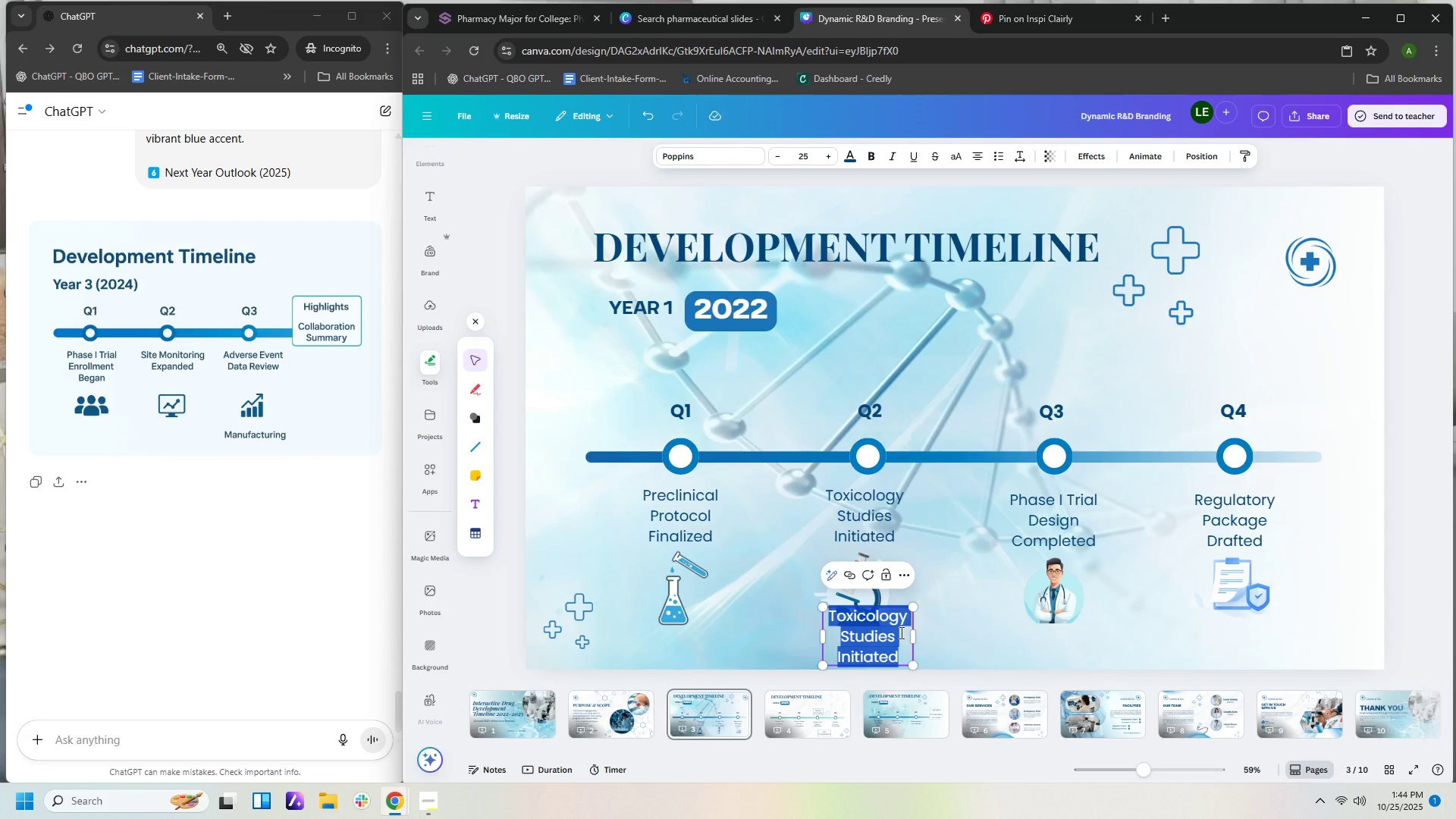 
type(Biology)
 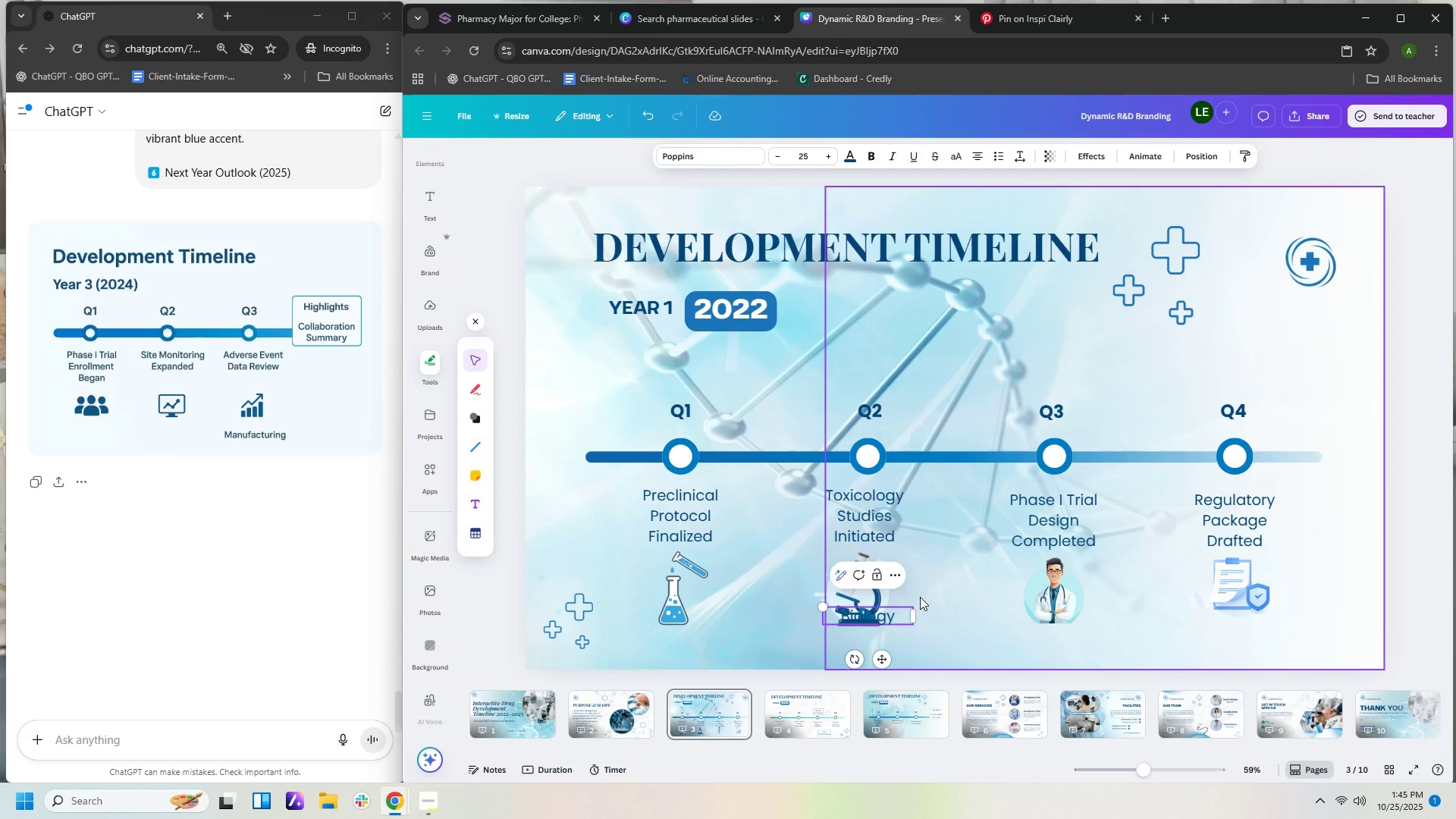 
left_click([954, 570])
 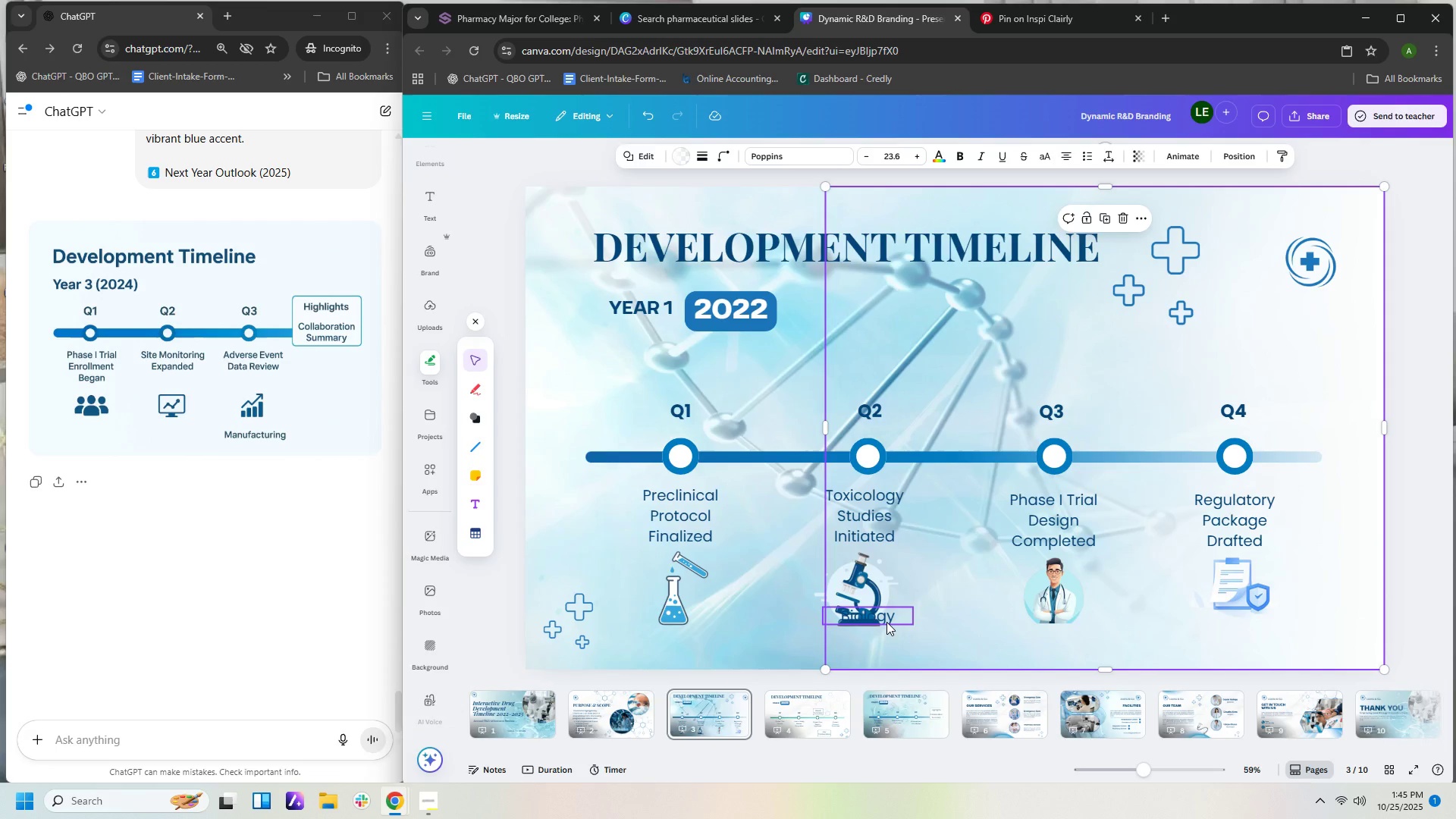 
left_click_drag(start_coordinate=[886, 622], to_coordinate=[883, 654])
 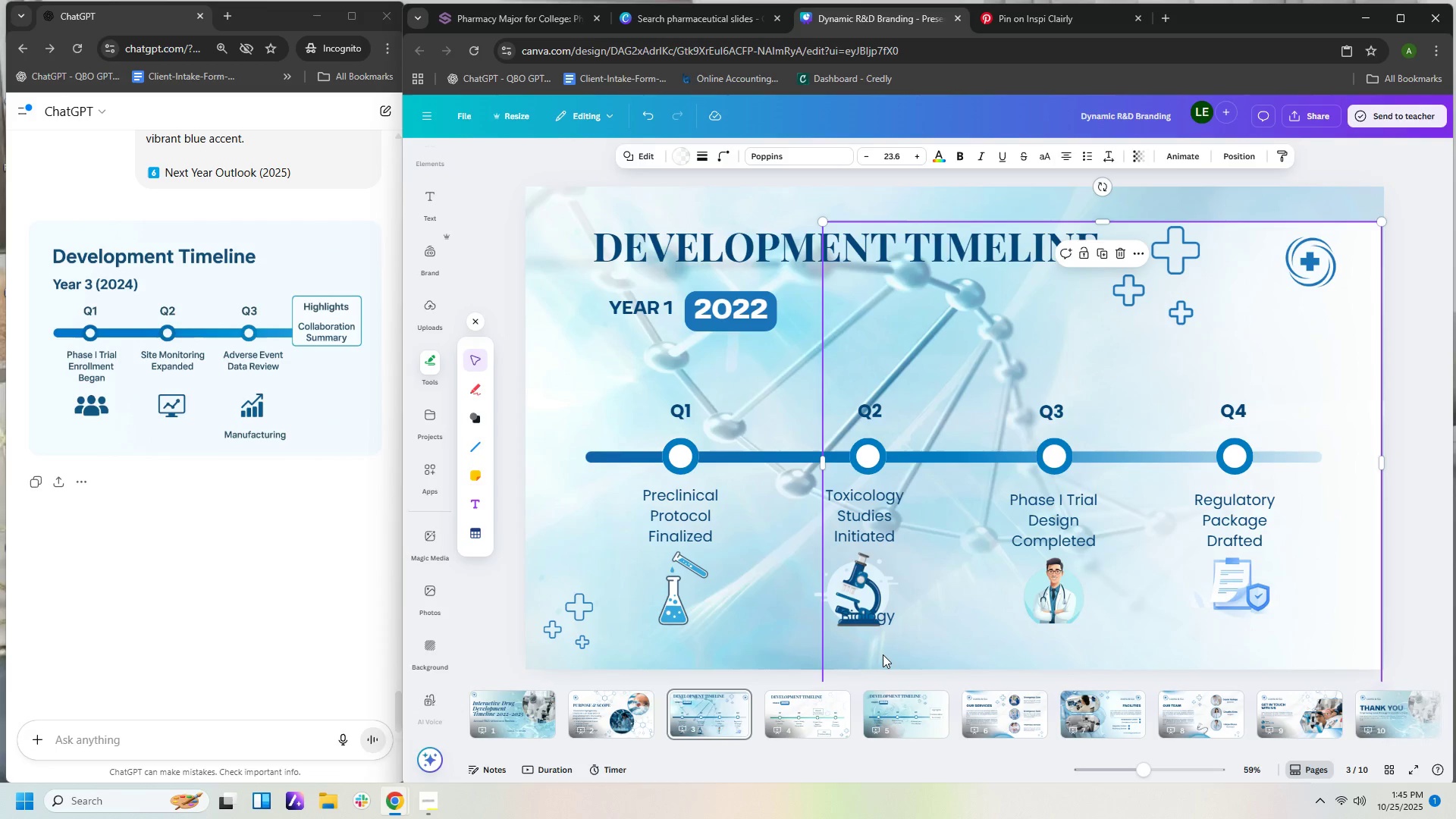 
key(Control+Z)
 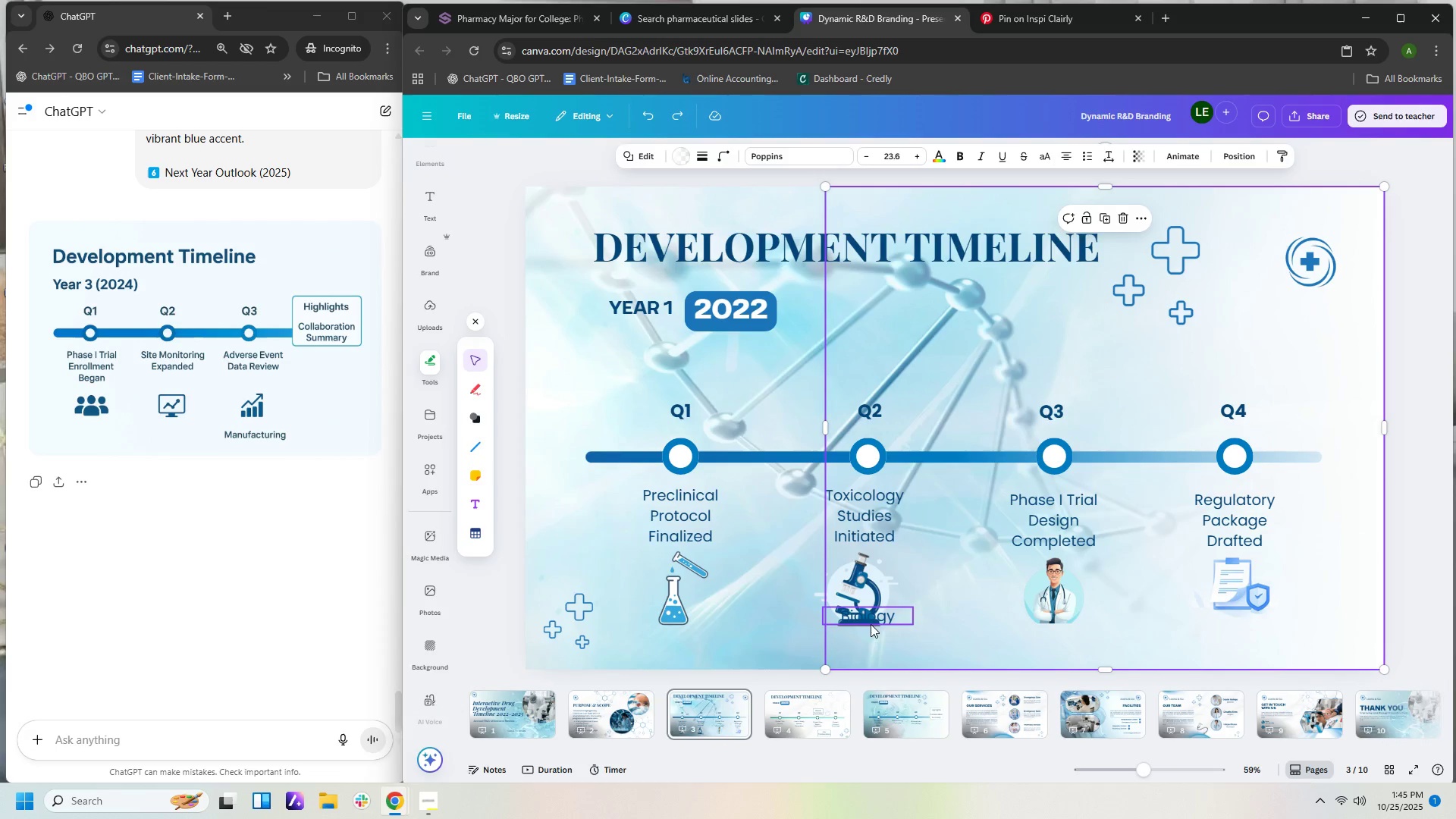 
left_click([871, 618])
 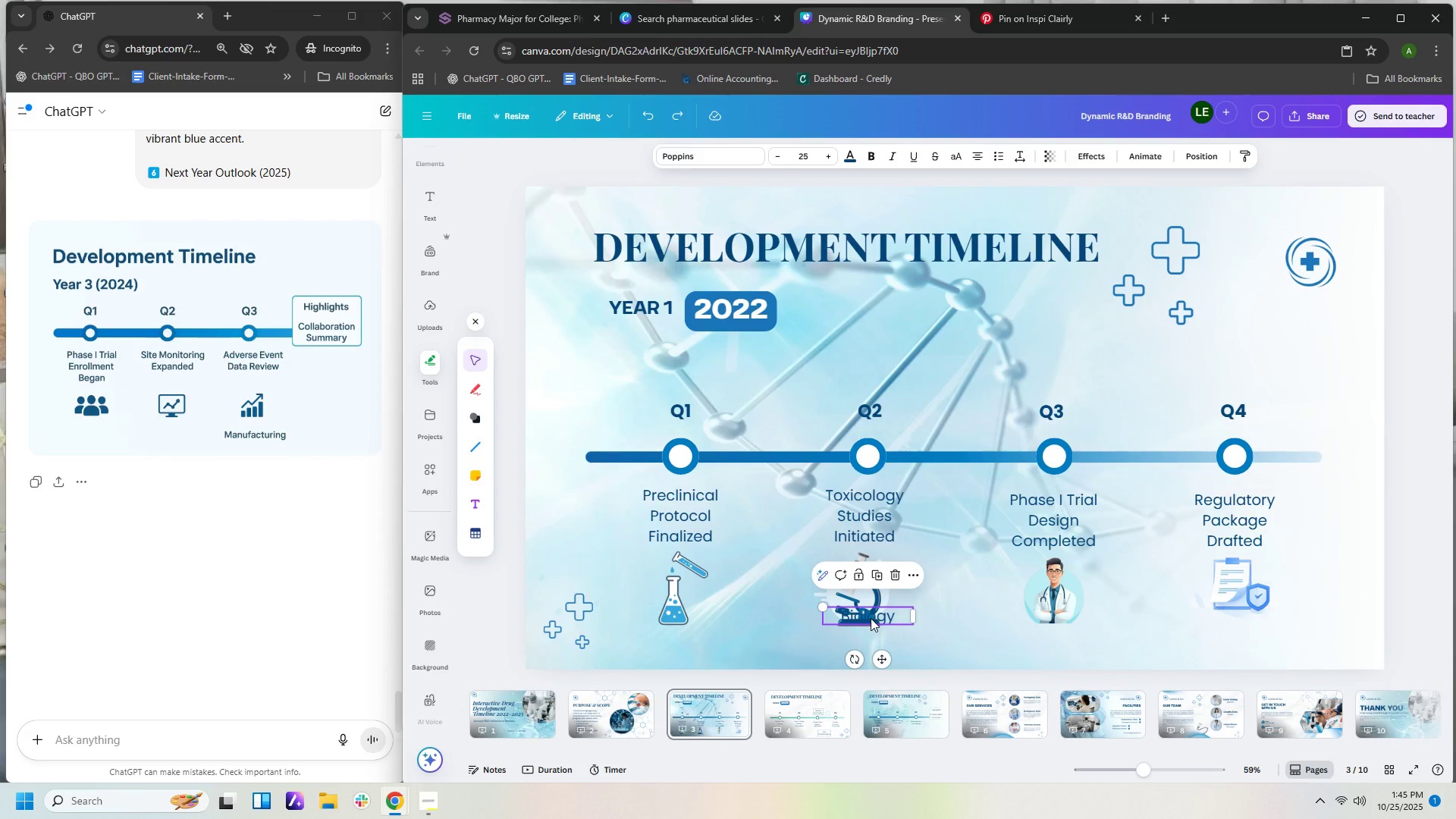 
left_click_drag(start_coordinate=[871, 618], to_coordinate=[860, 645])
 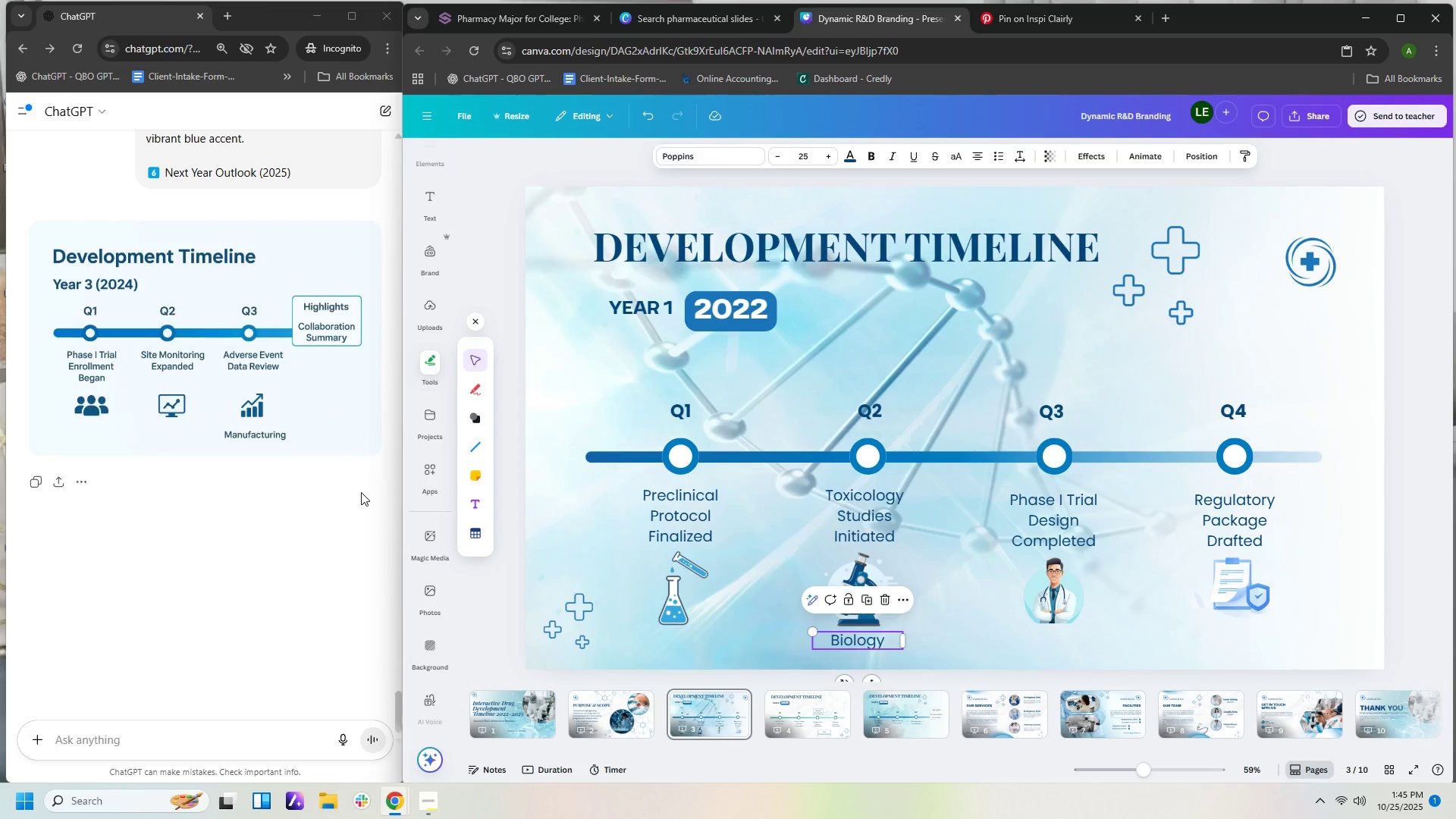 
scroll: coordinate [360, 460], scroll_direction: up, amount: 20.0
 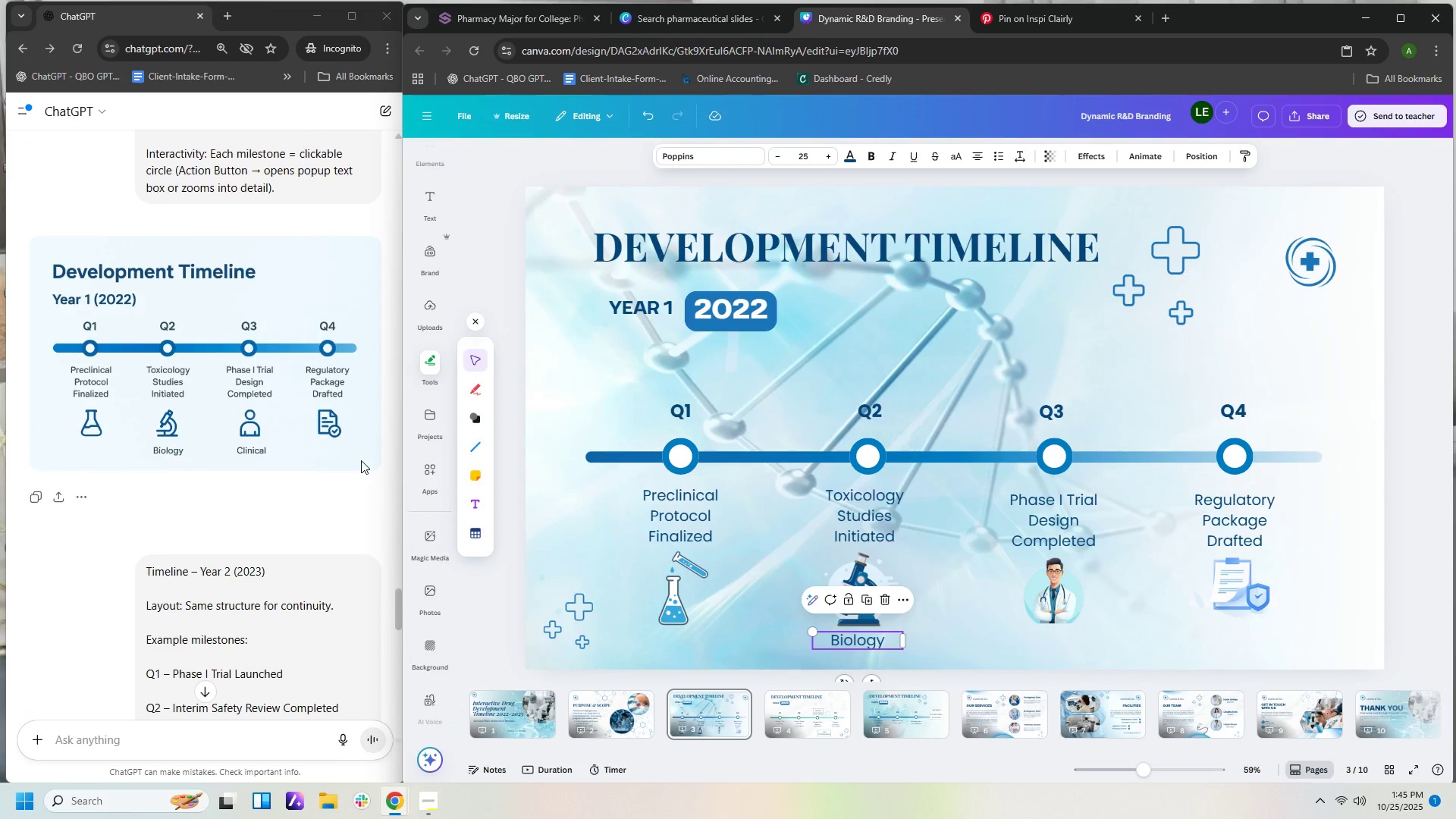 
scroll: coordinate [362, 460], scroll_direction: down, amount: 7.0
 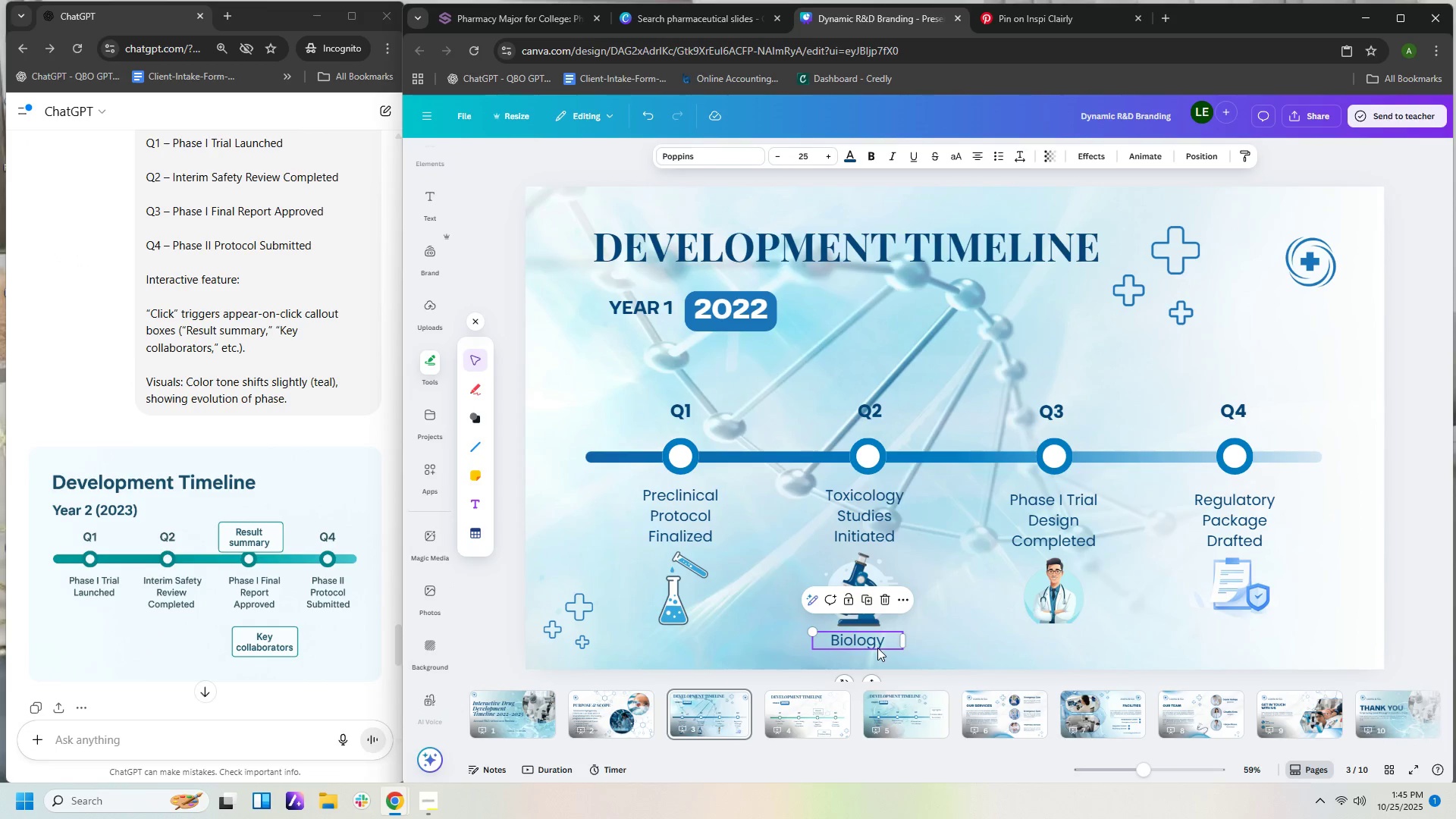 
left_click([877, 647])
 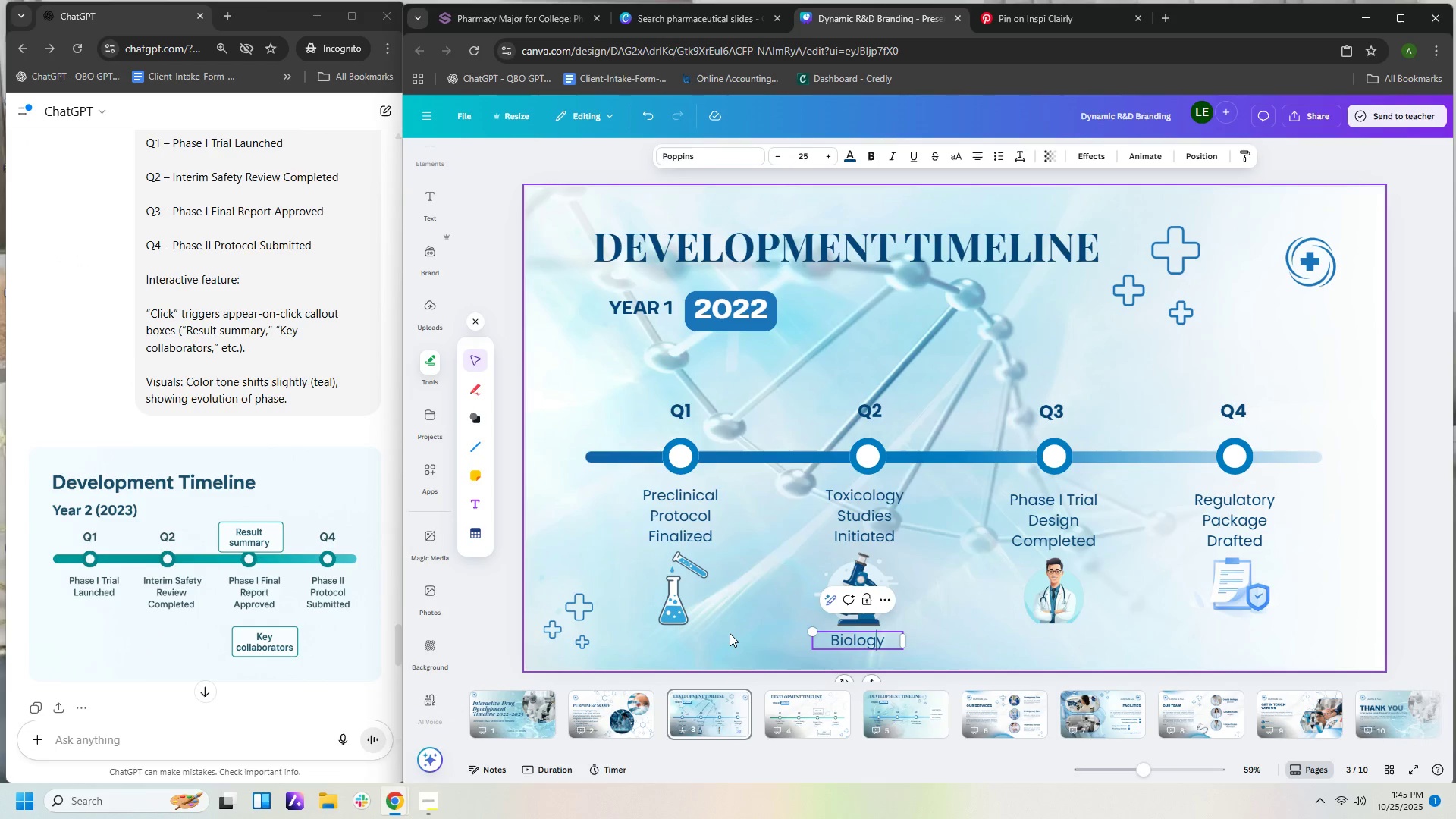 
hold_key(key=ControlLeft, duration=0.36)
 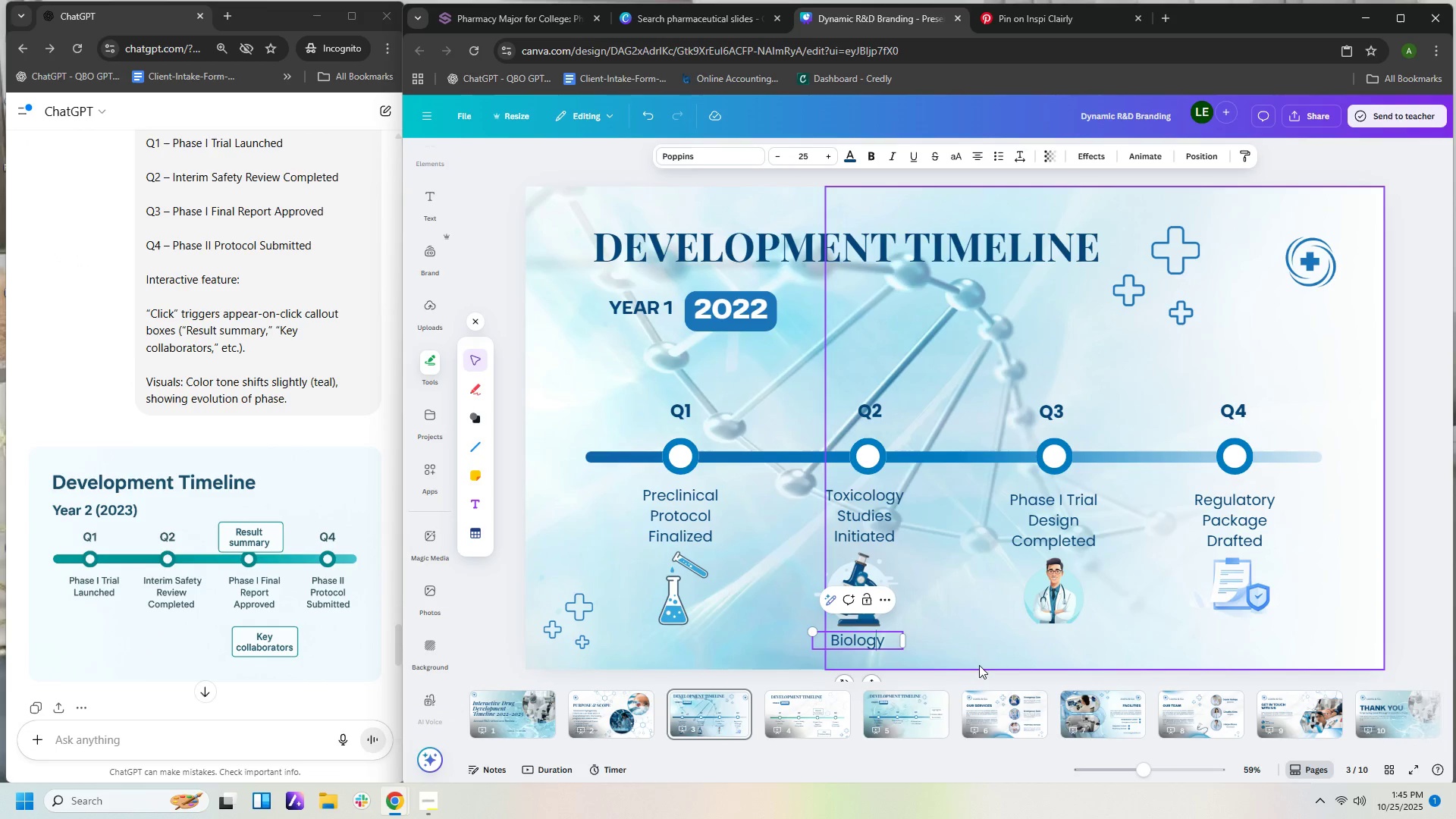 
left_click([927, 645])
 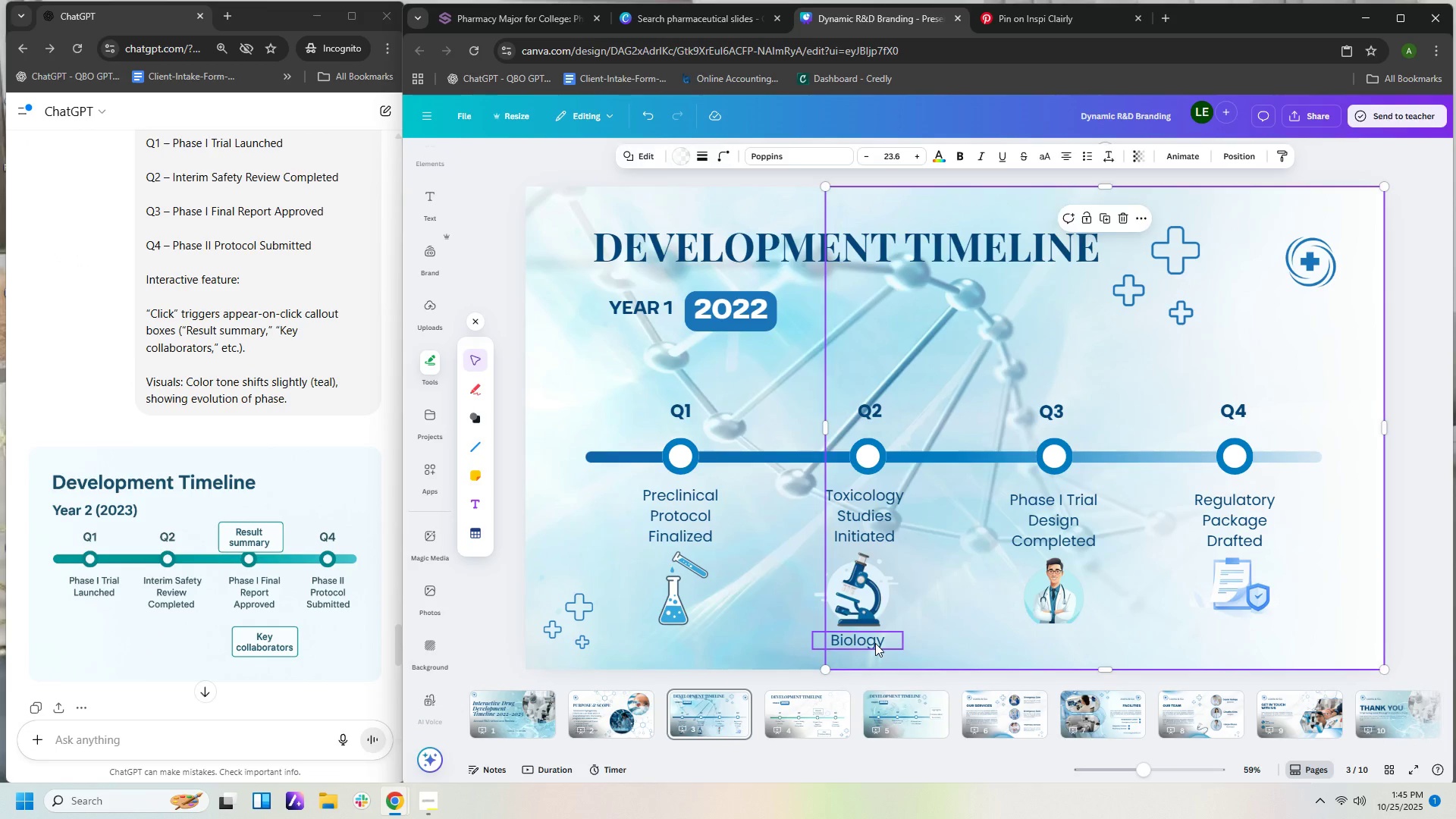 
left_click([875, 643])
 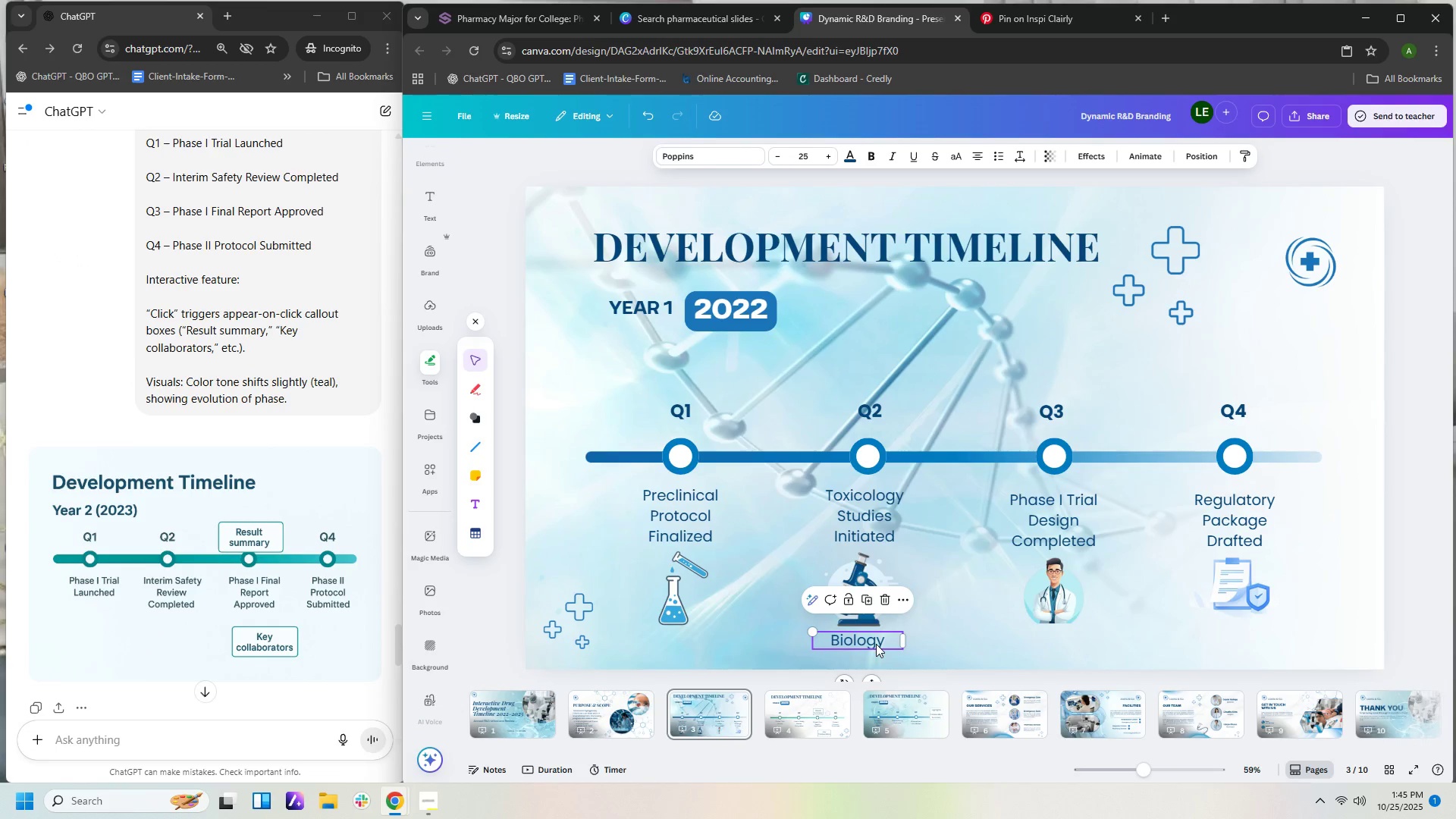 
key(Control+C)
 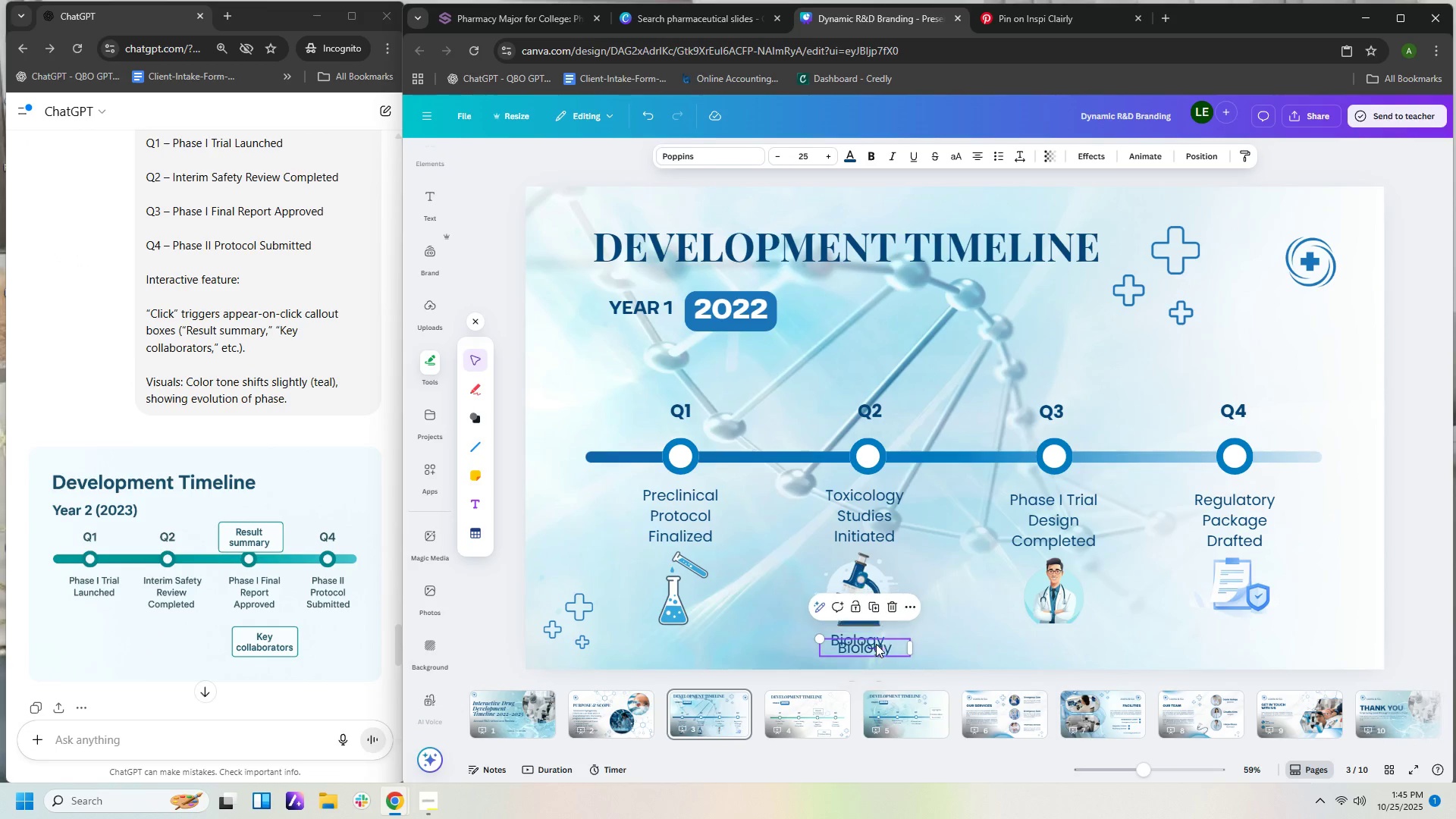 
key(Control+V)
 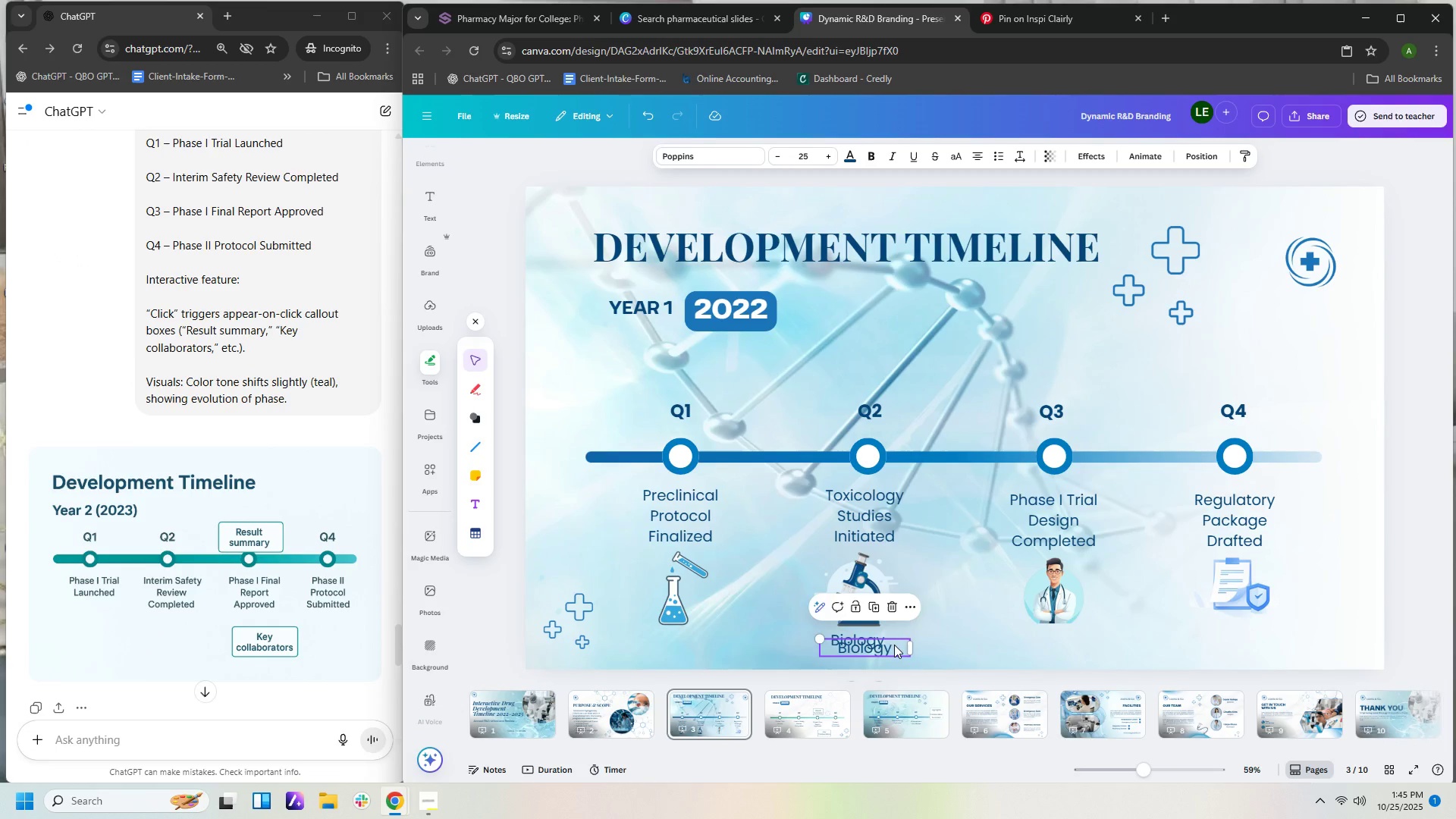 
left_click_drag(start_coordinate=[894, 645], to_coordinate=[1084, 639])
 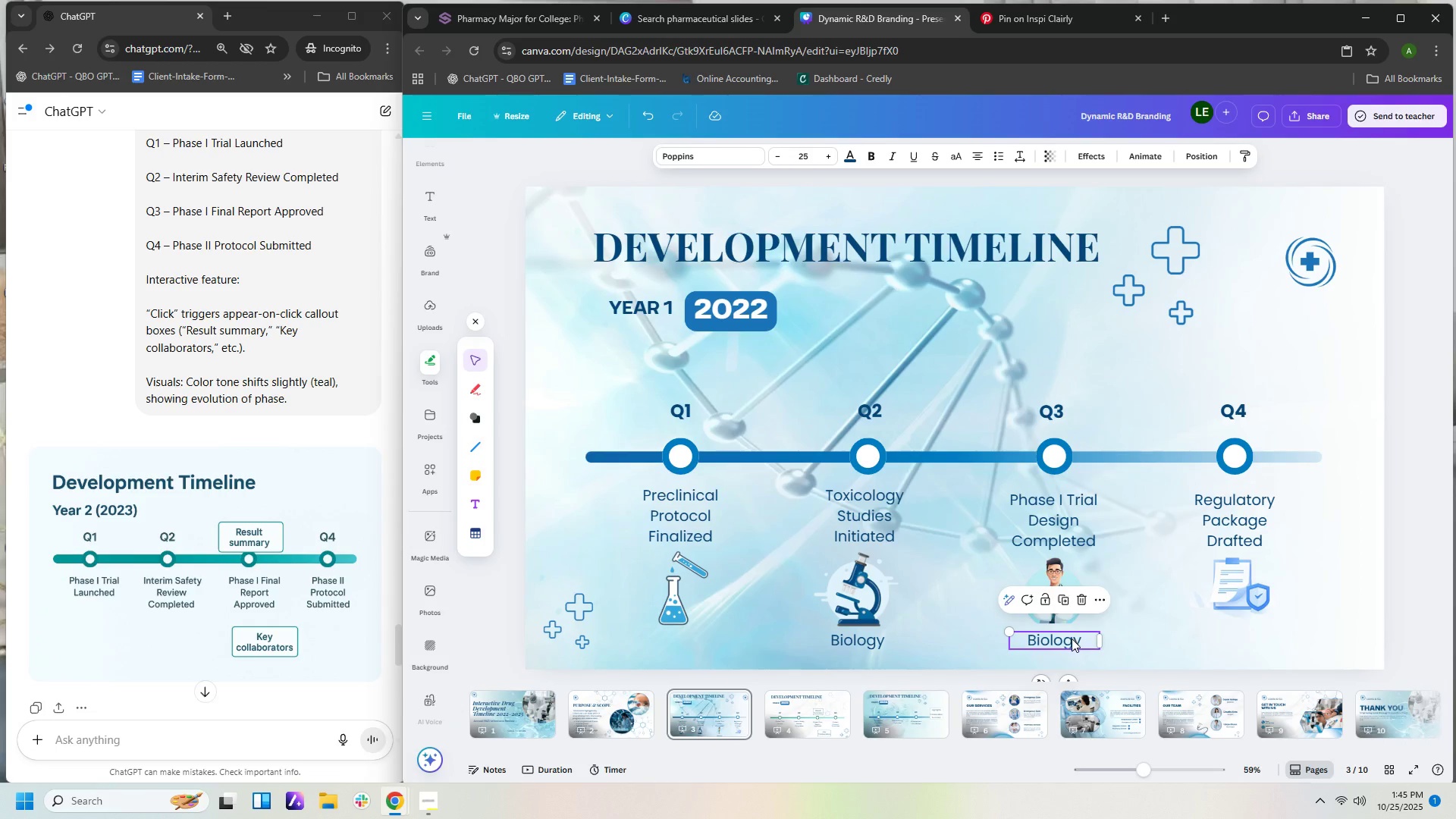 
double_click([1072, 639])
 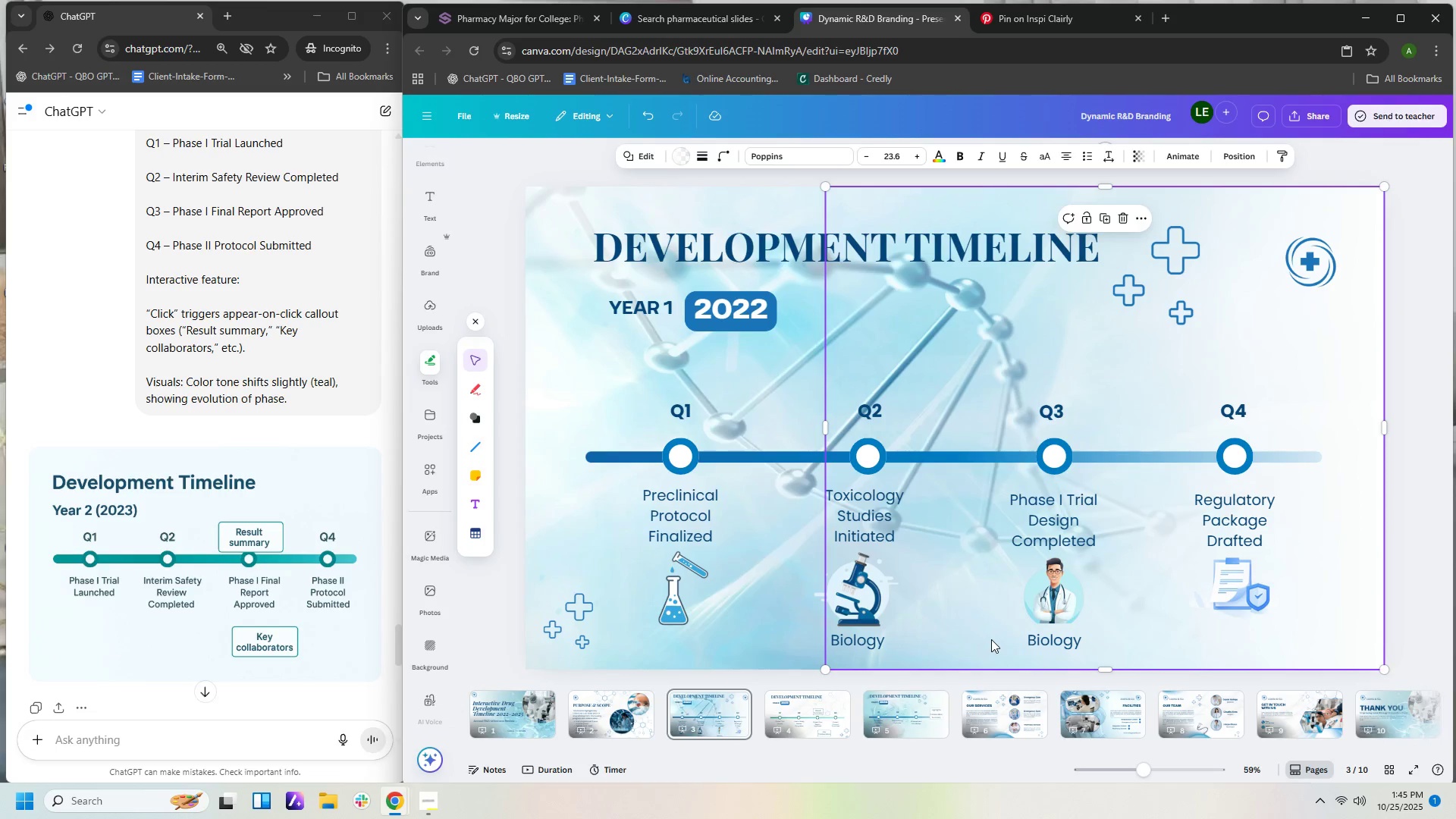 
double_click([991, 639])
 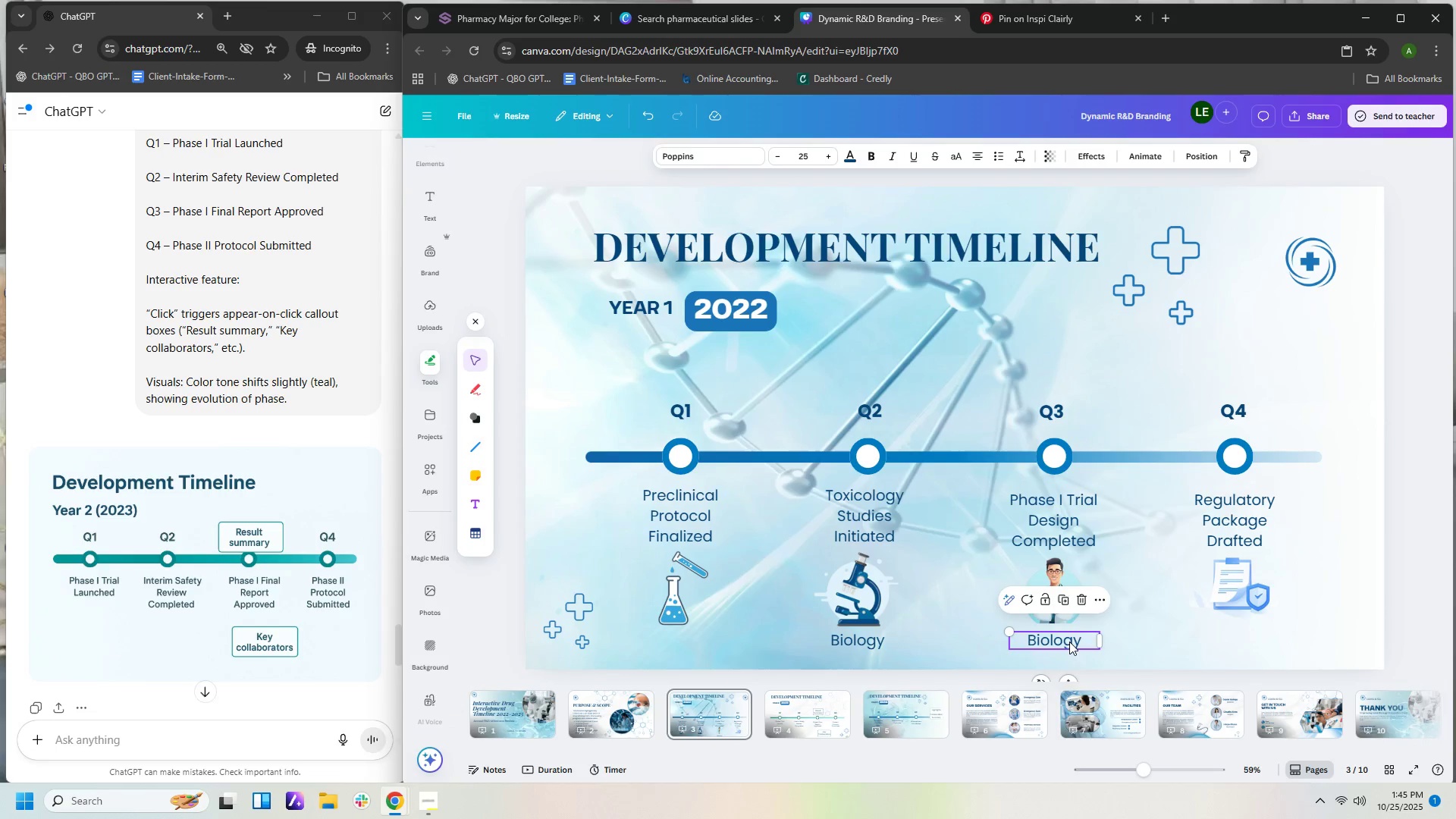 
double_click([1069, 642])
 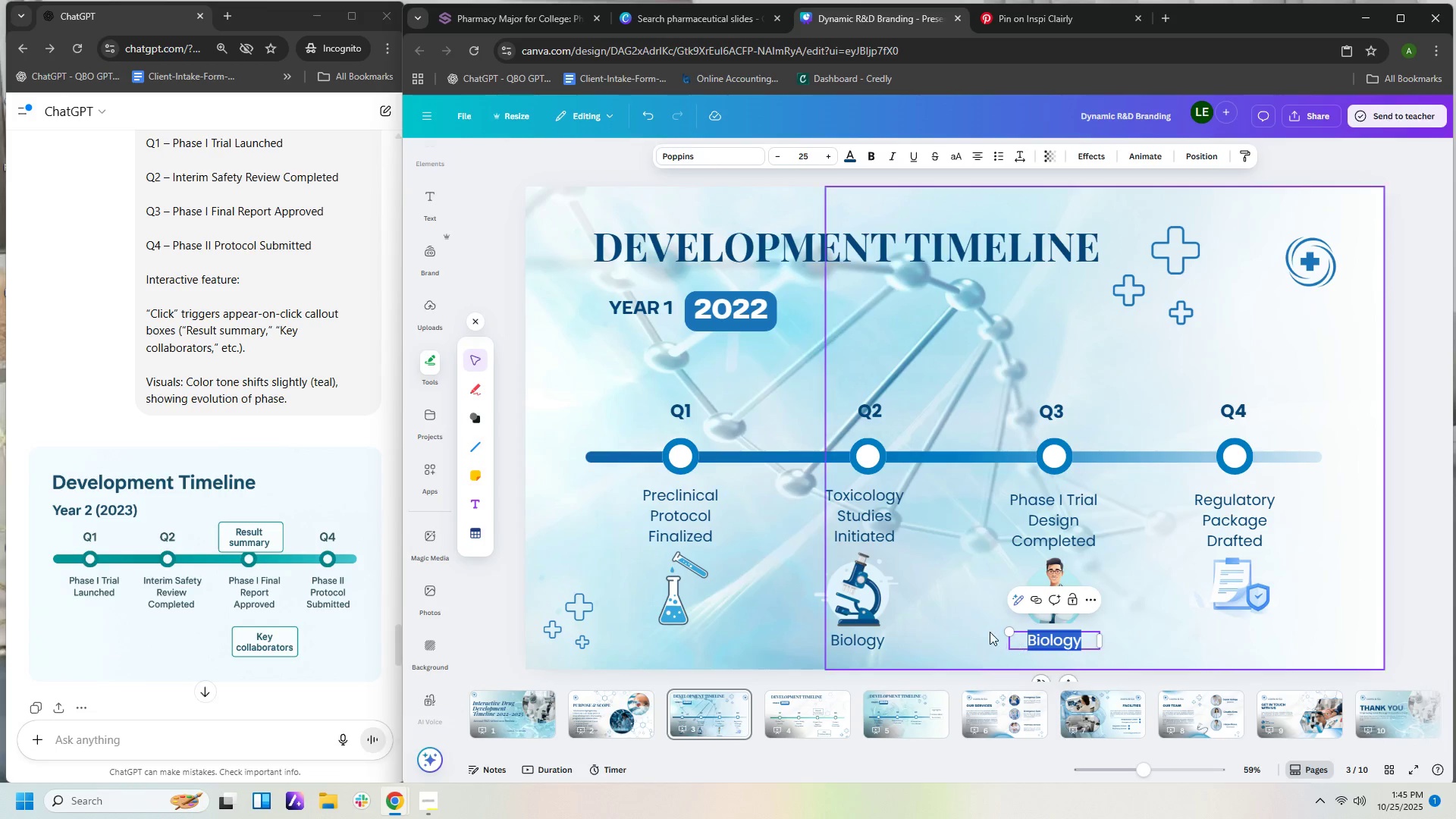 
type(Clinical)
 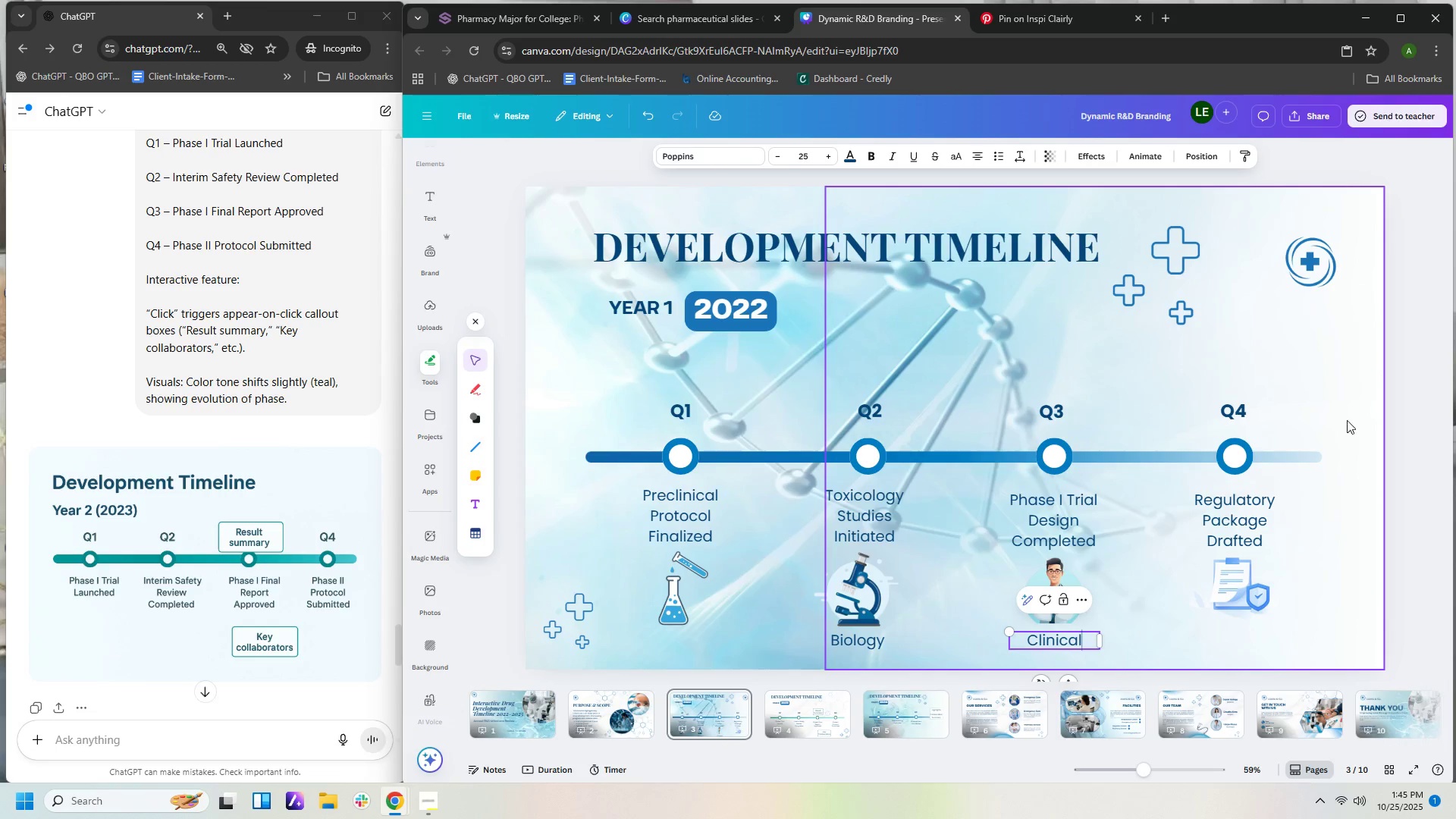 
left_click([1364, 485])
 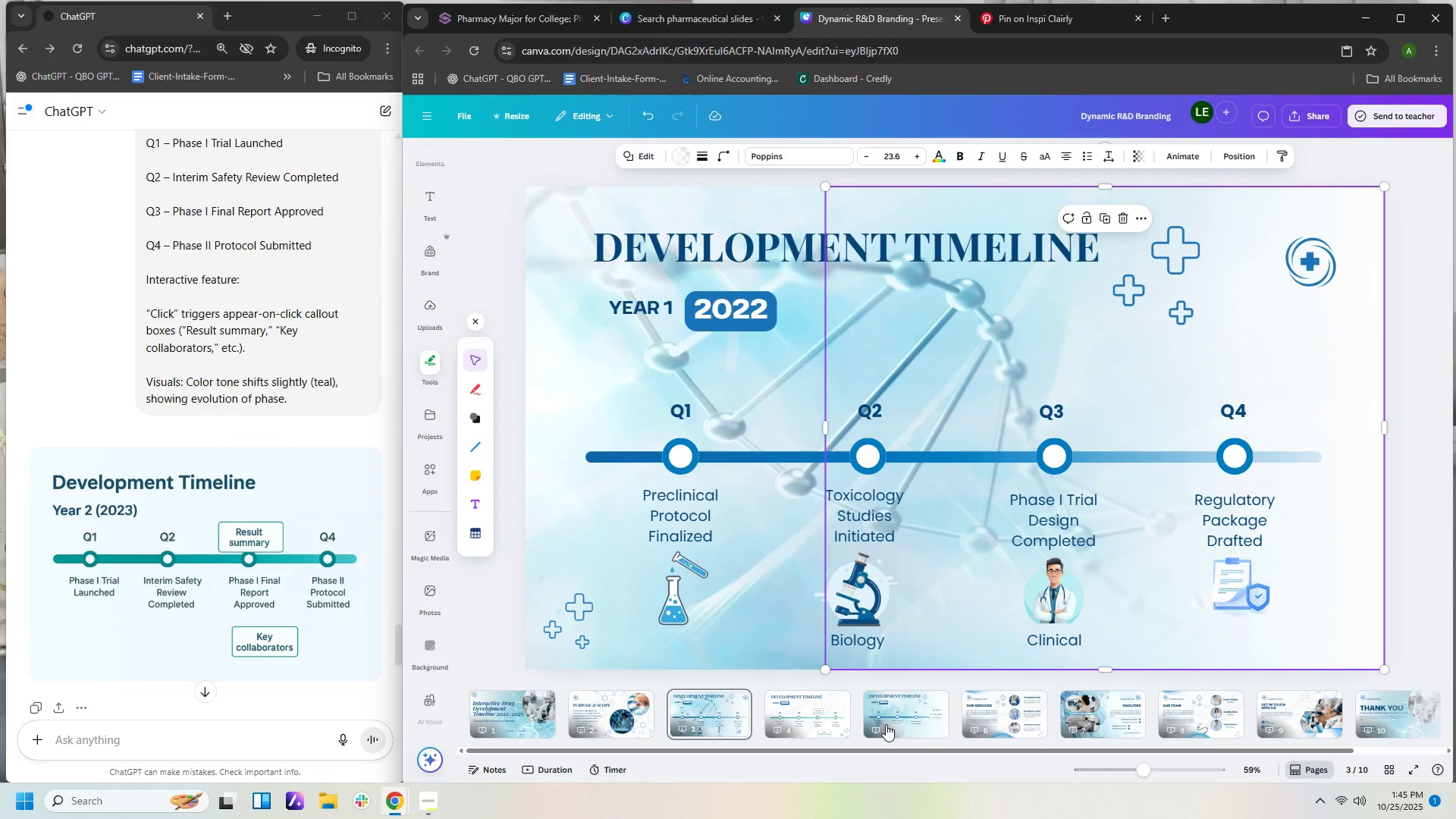 
left_click([886, 714])
 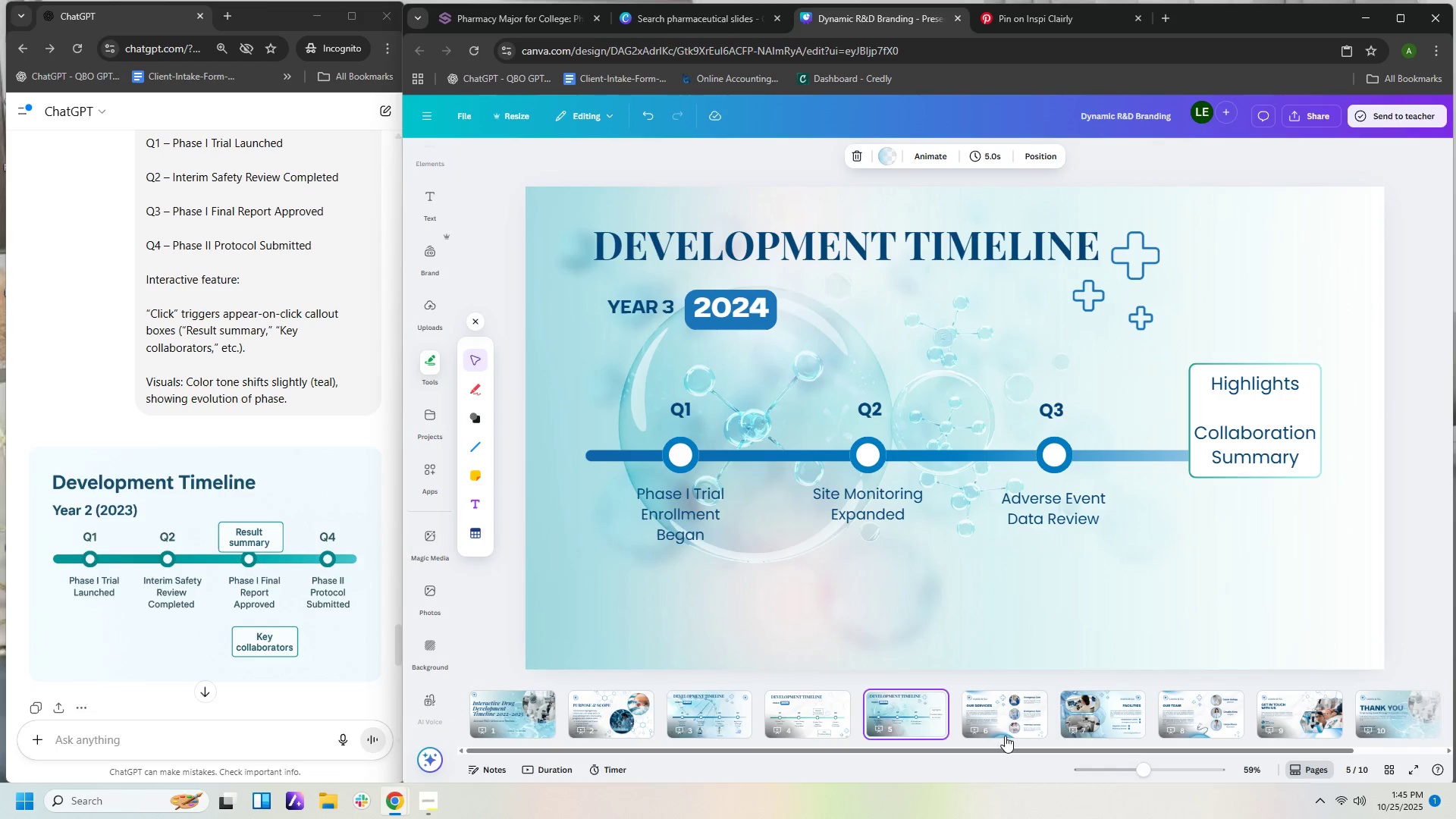 
mouse_move([1005, 728])
 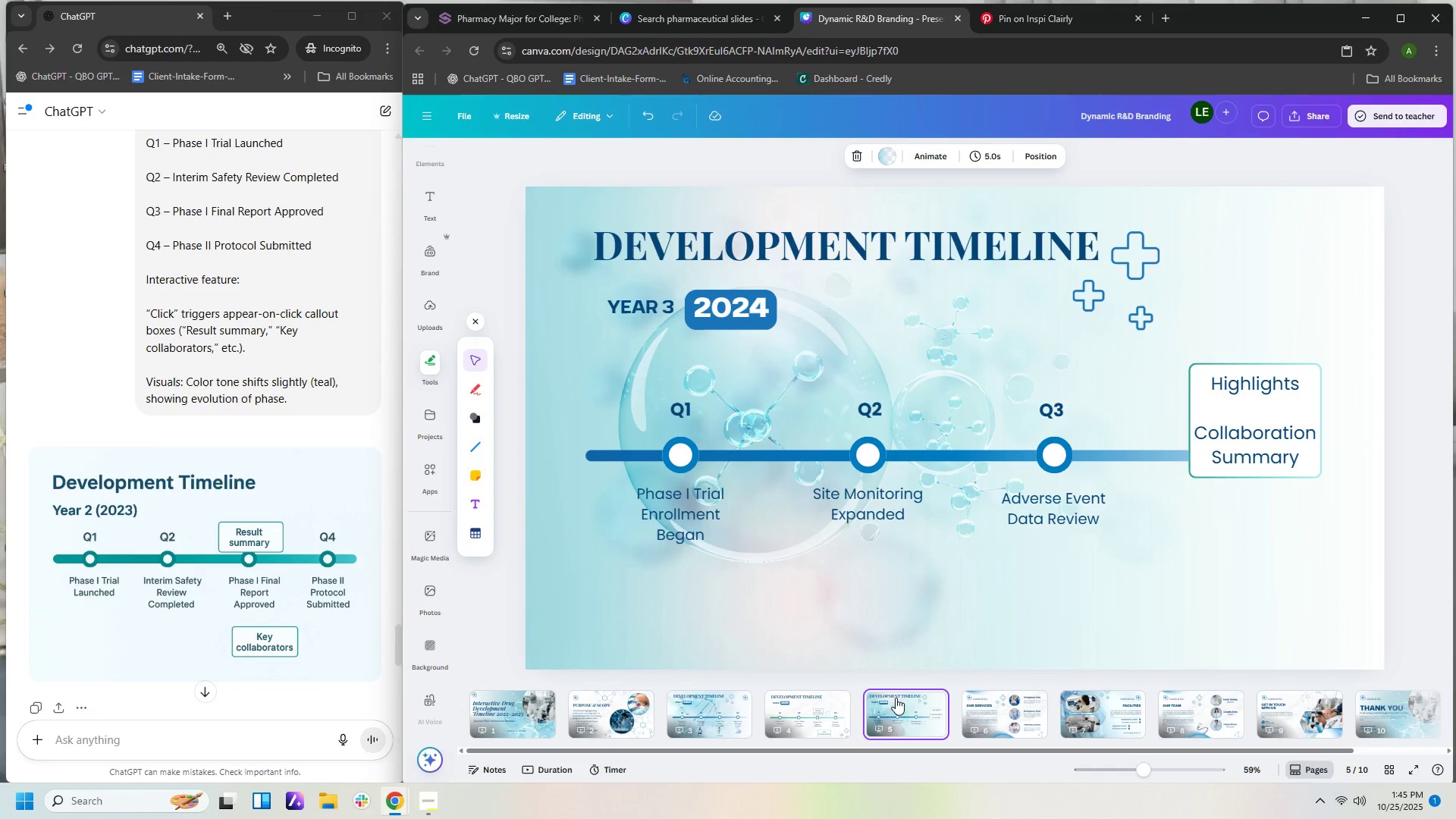 
scroll: coordinate [219, 560], scroll_direction: down, amount: 14.0
 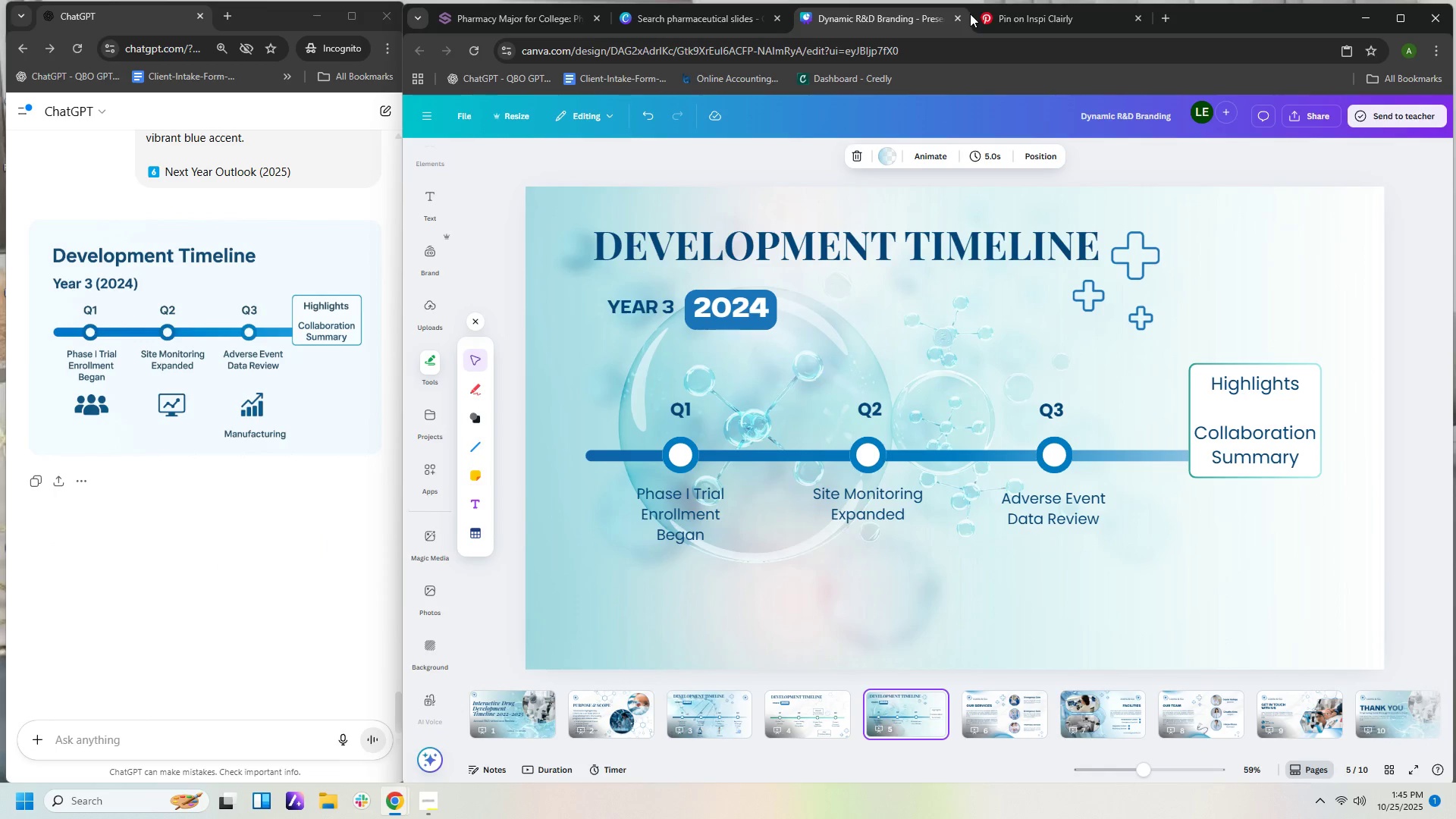 
left_click([1015, 18])
 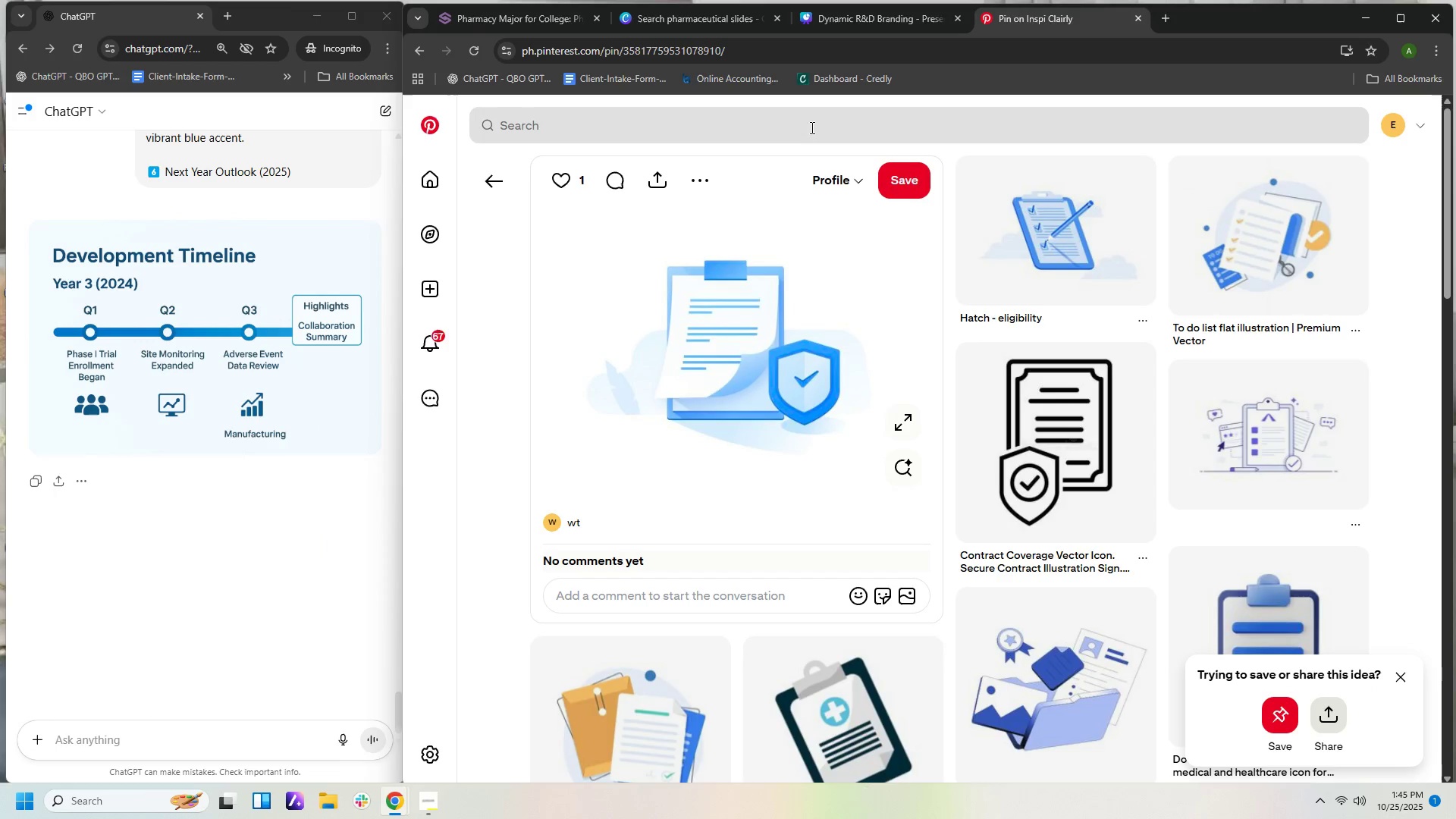 
left_click([811, 127])
 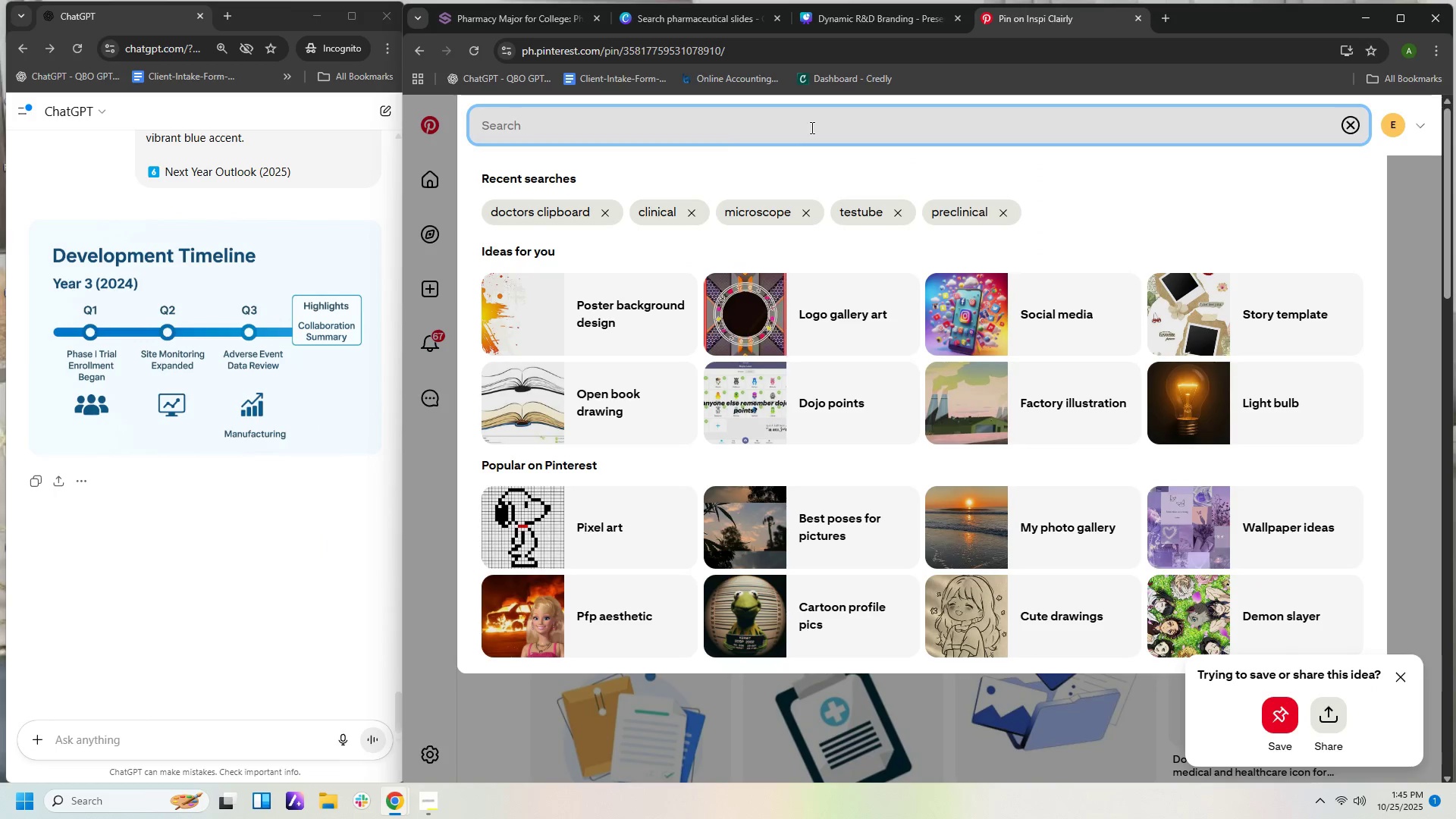 
type(collaboration)
 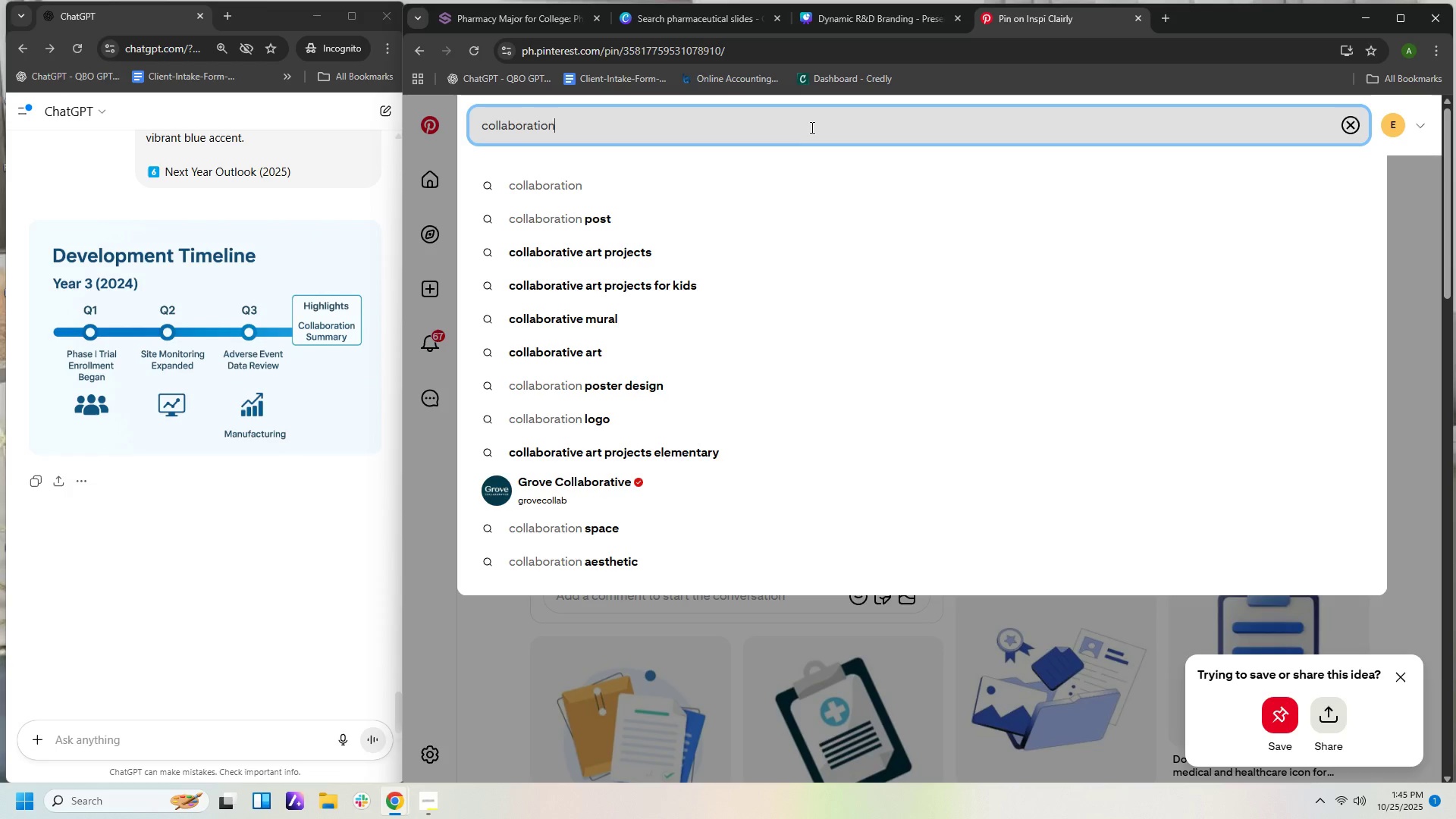 
key(Enter)
 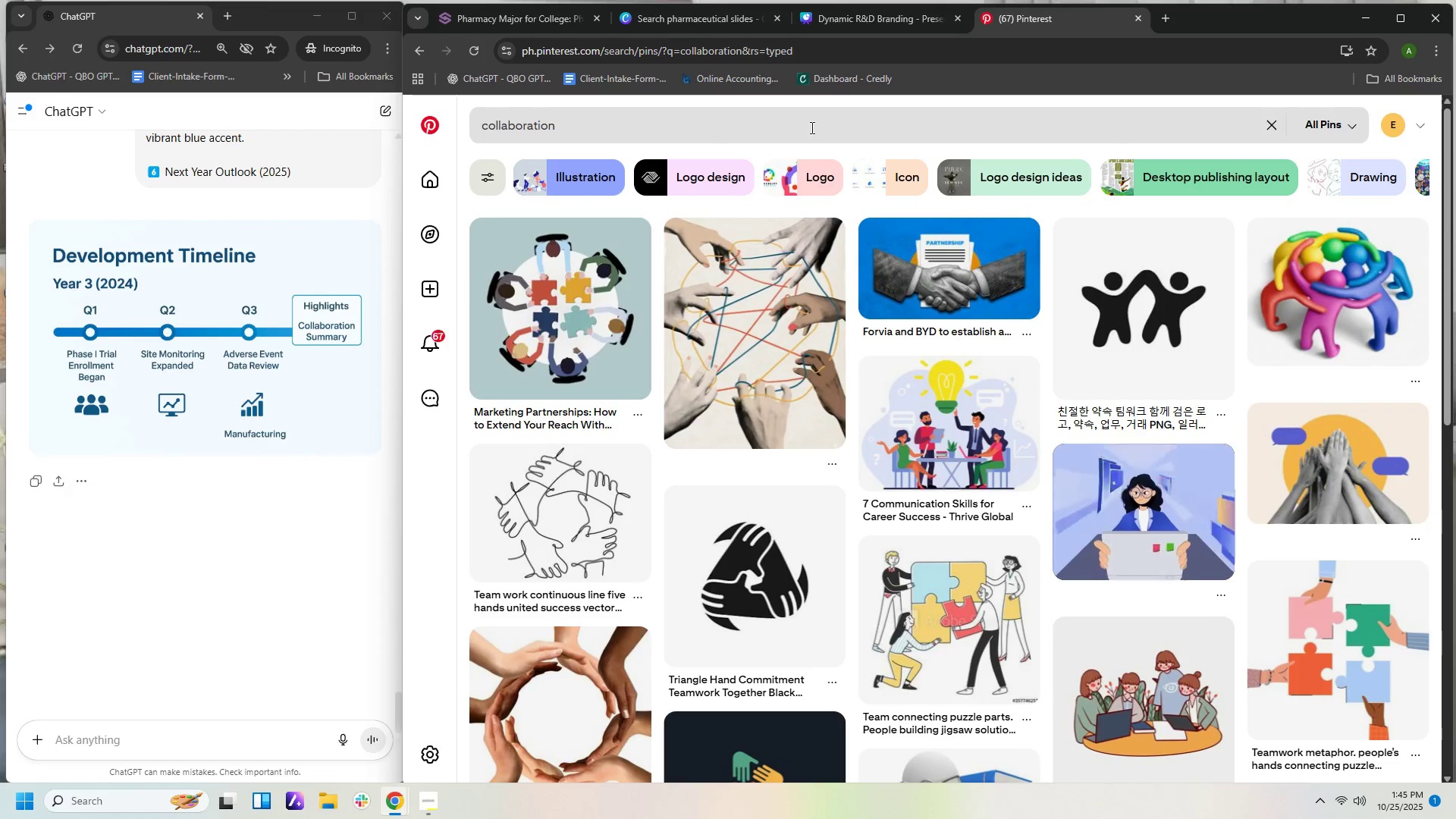 
scroll: coordinate [777, 305], scroll_direction: down, amount: 18.0
 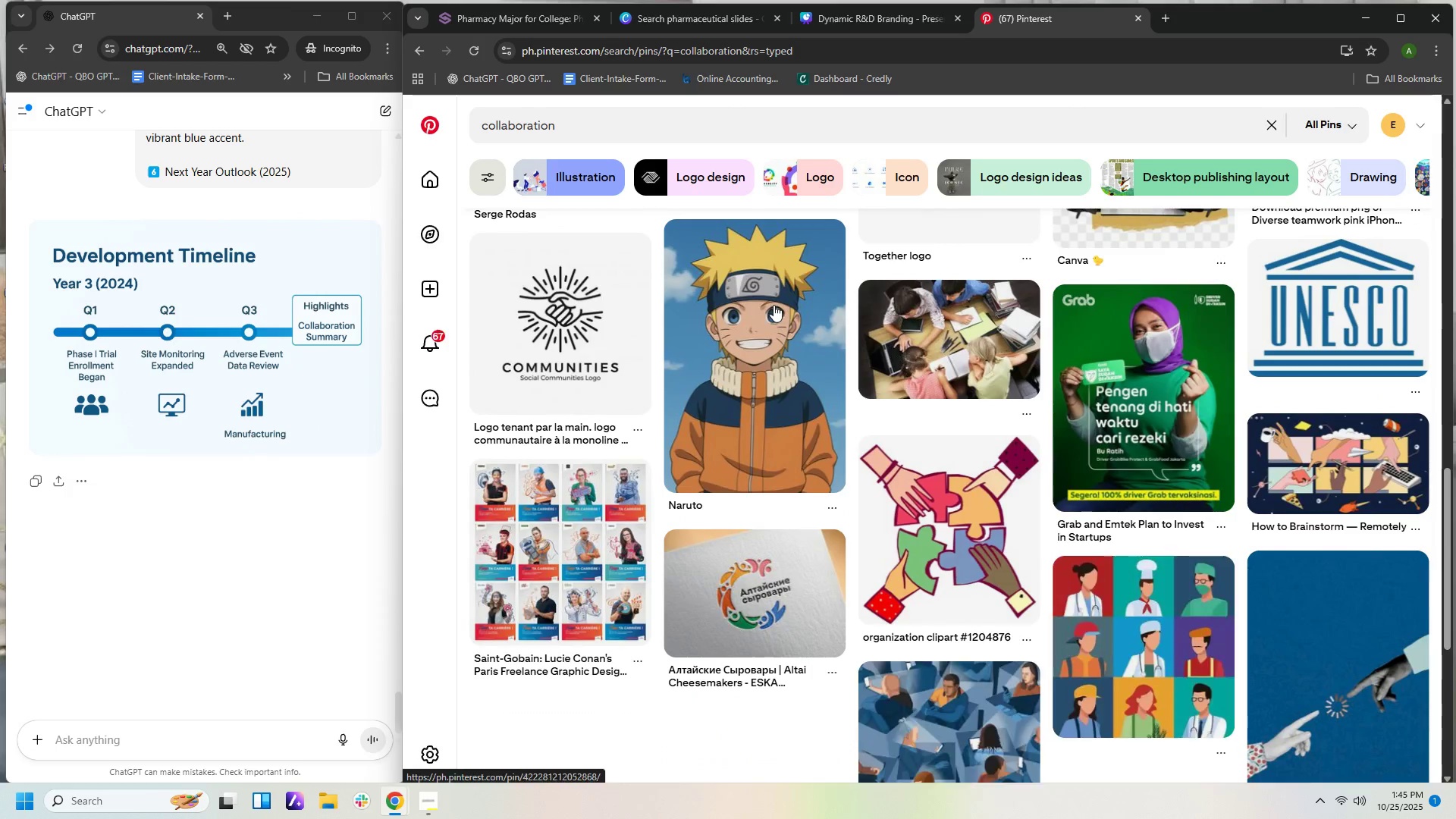 
scroll: coordinate [744, 275], scroll_direction: none, amount: 0.0
 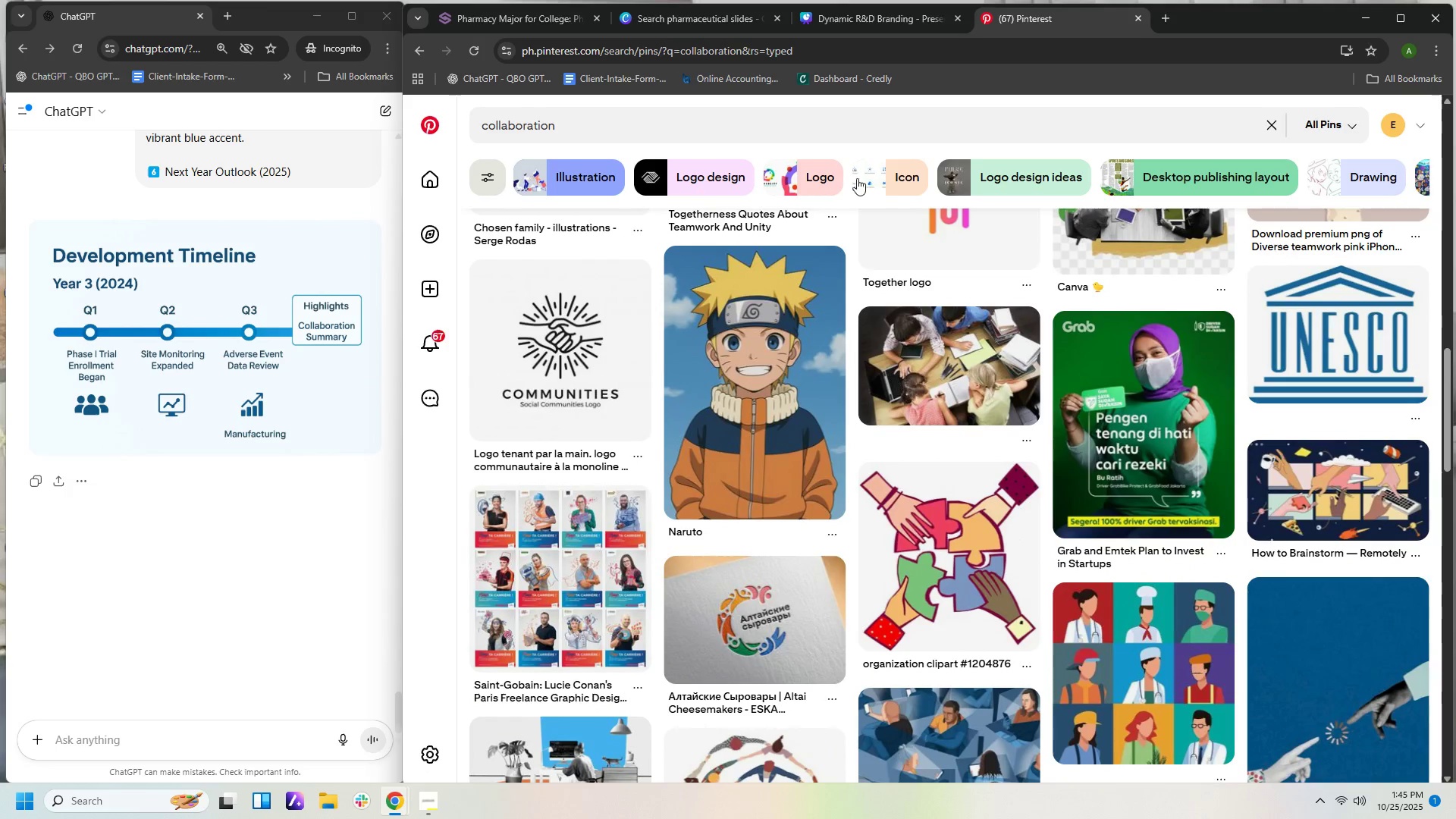 
left_click([896, 177])
 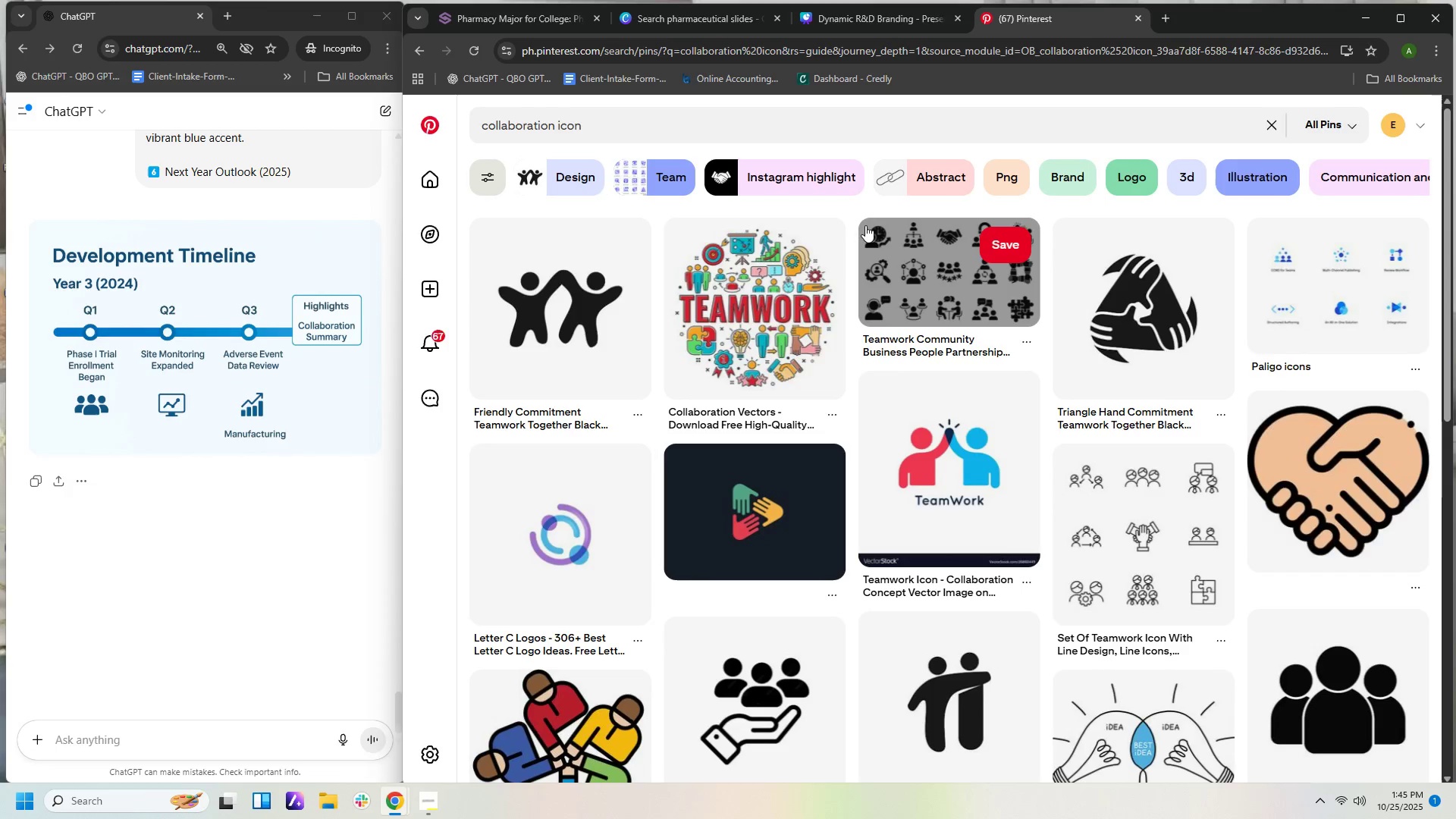 
scroll: coordinate [857, 228], scroll_direction: down, amount: 2.0
 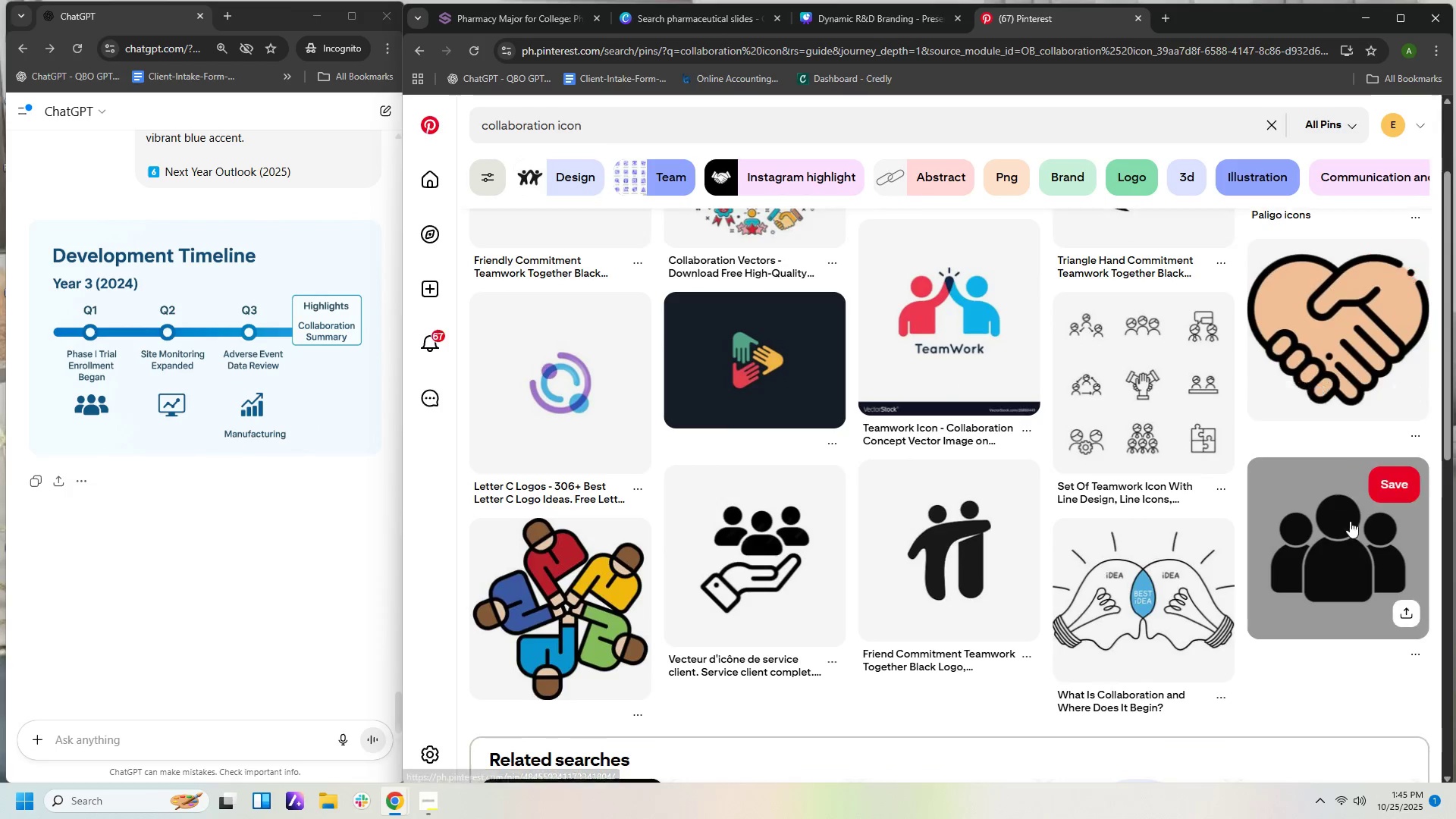 
left_click([1351, 521])
 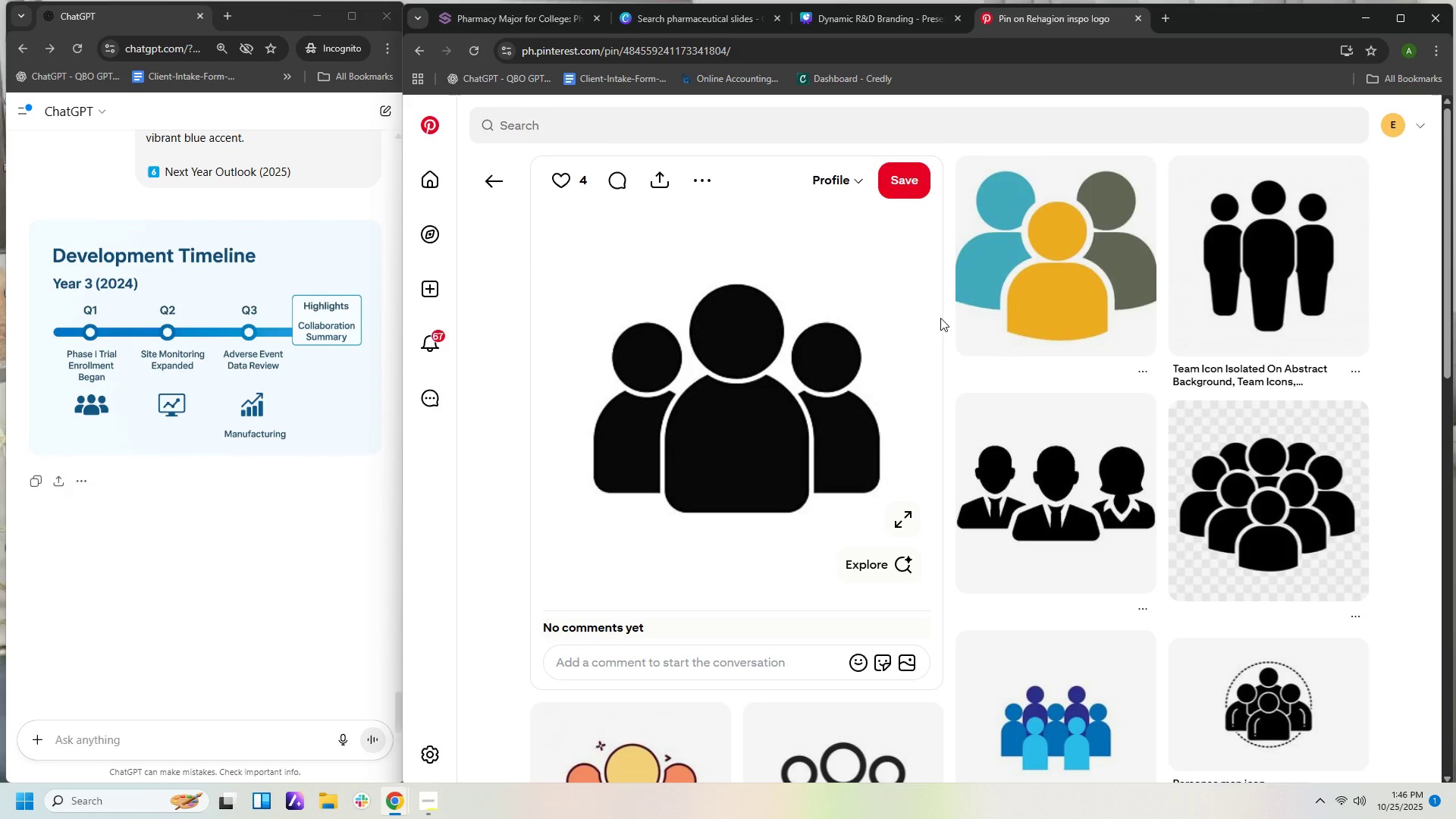 
scroll: coordinate [940, 311], scroll_direction: down, amount: 6.0
 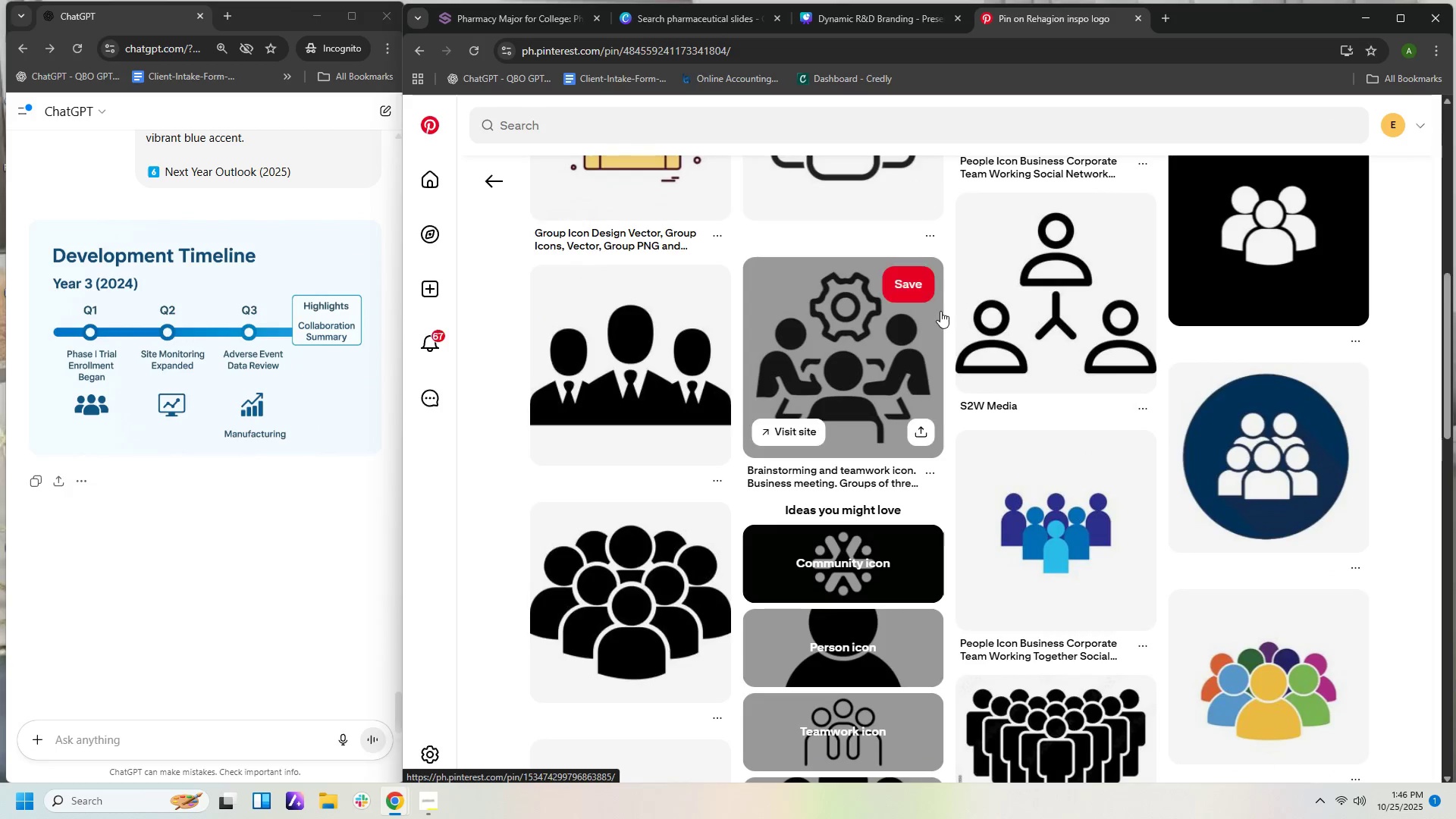 
scroll: coordinate [940, 312], scroll_direction: up, amount: 5.0
 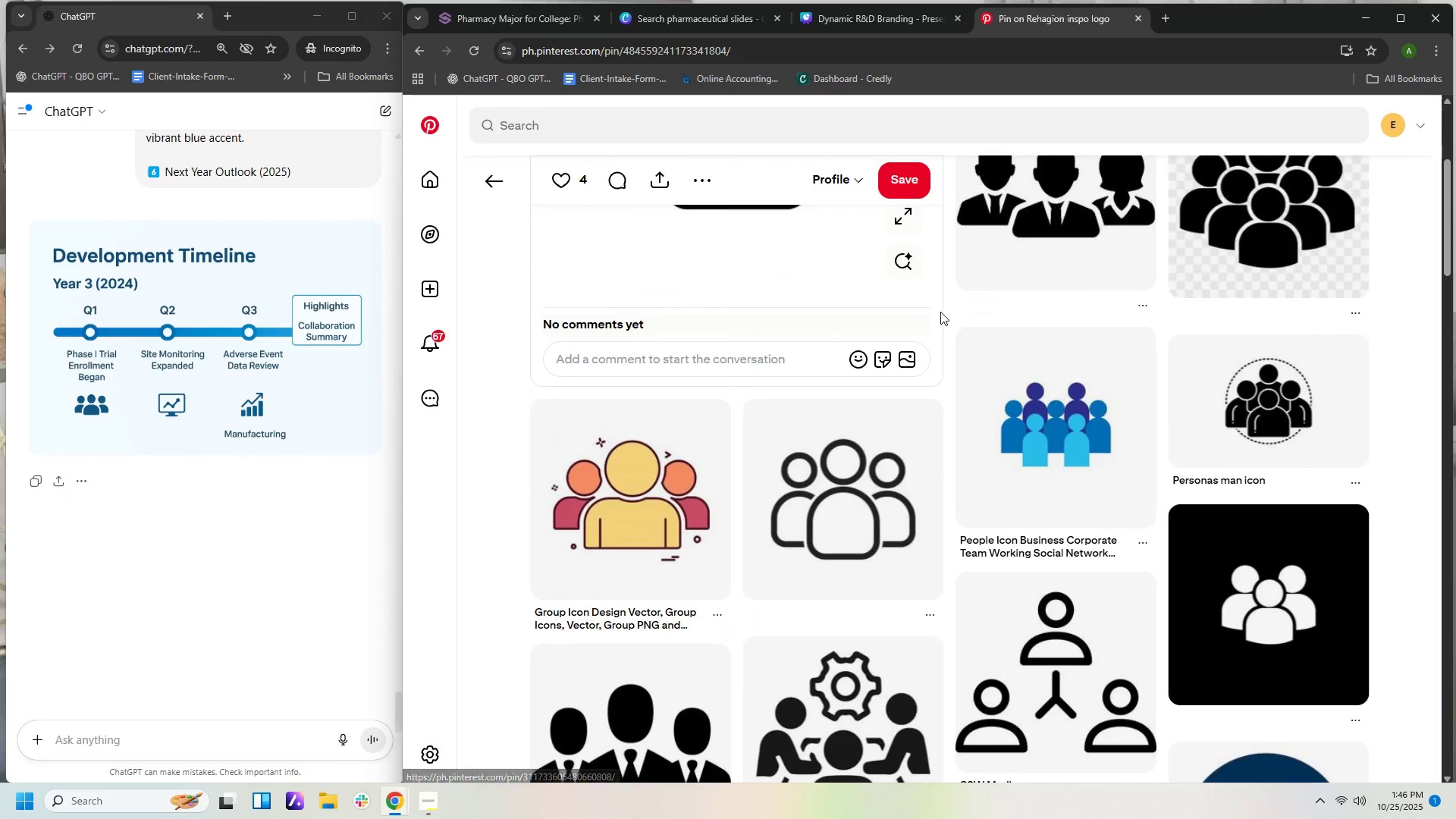 
scroll: coordinate [942, 312], scroll_direction: down, amount: 3.0
 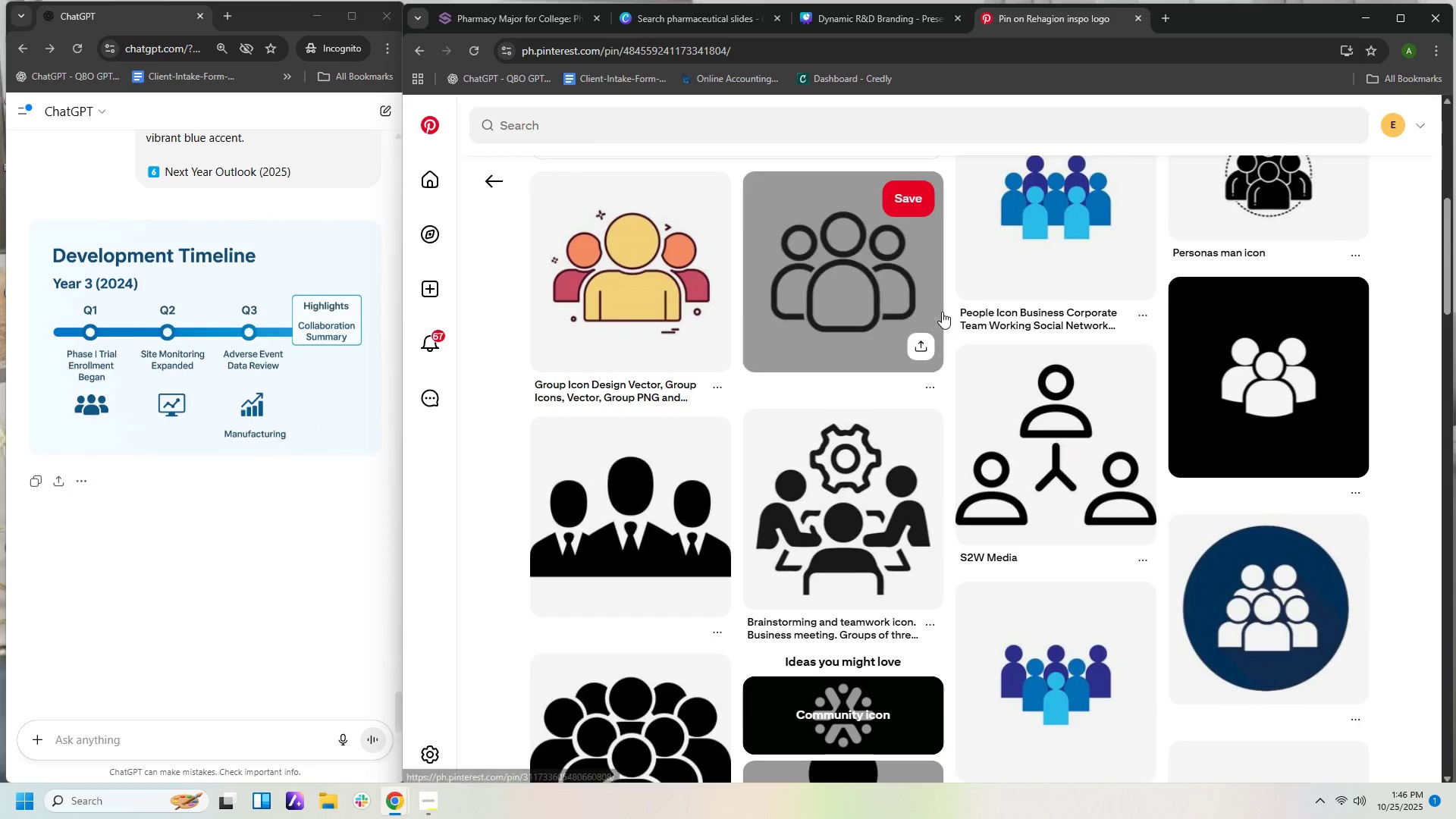 
scroll: coordinate [944, 304], scroll_direction: up, amount: 10.0
 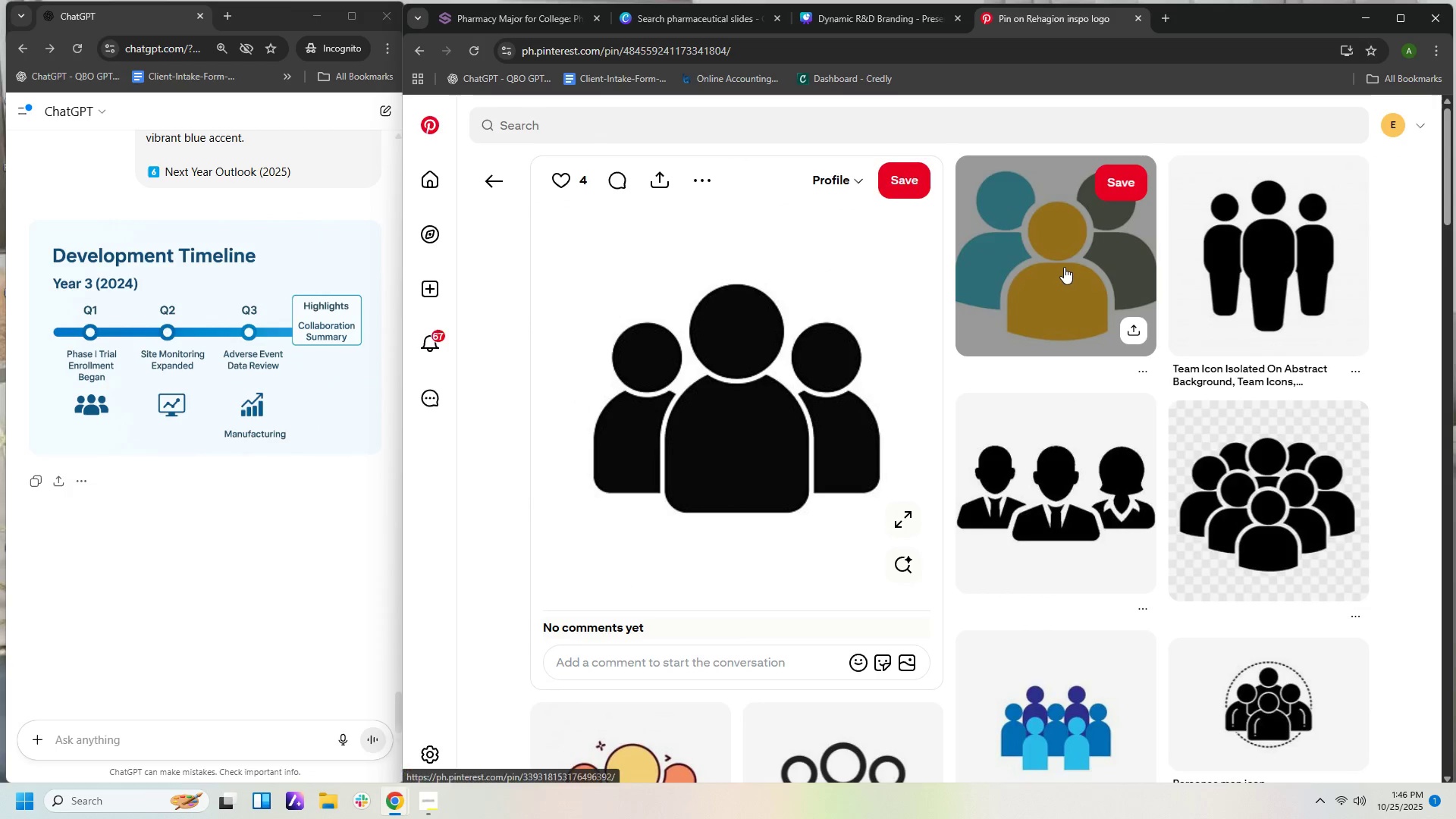 
left_click([1064, 267])
 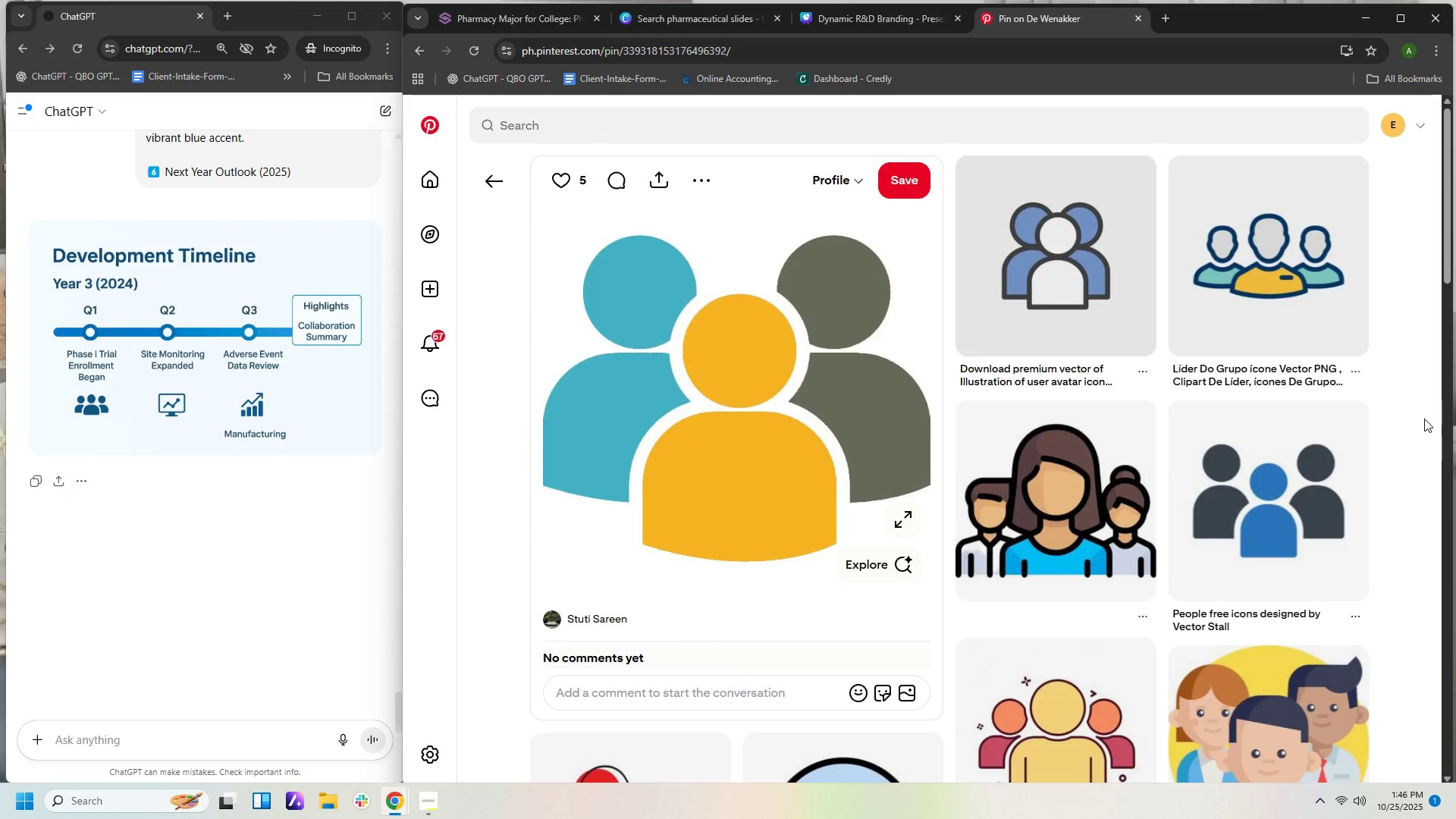 
wait(5.39)
 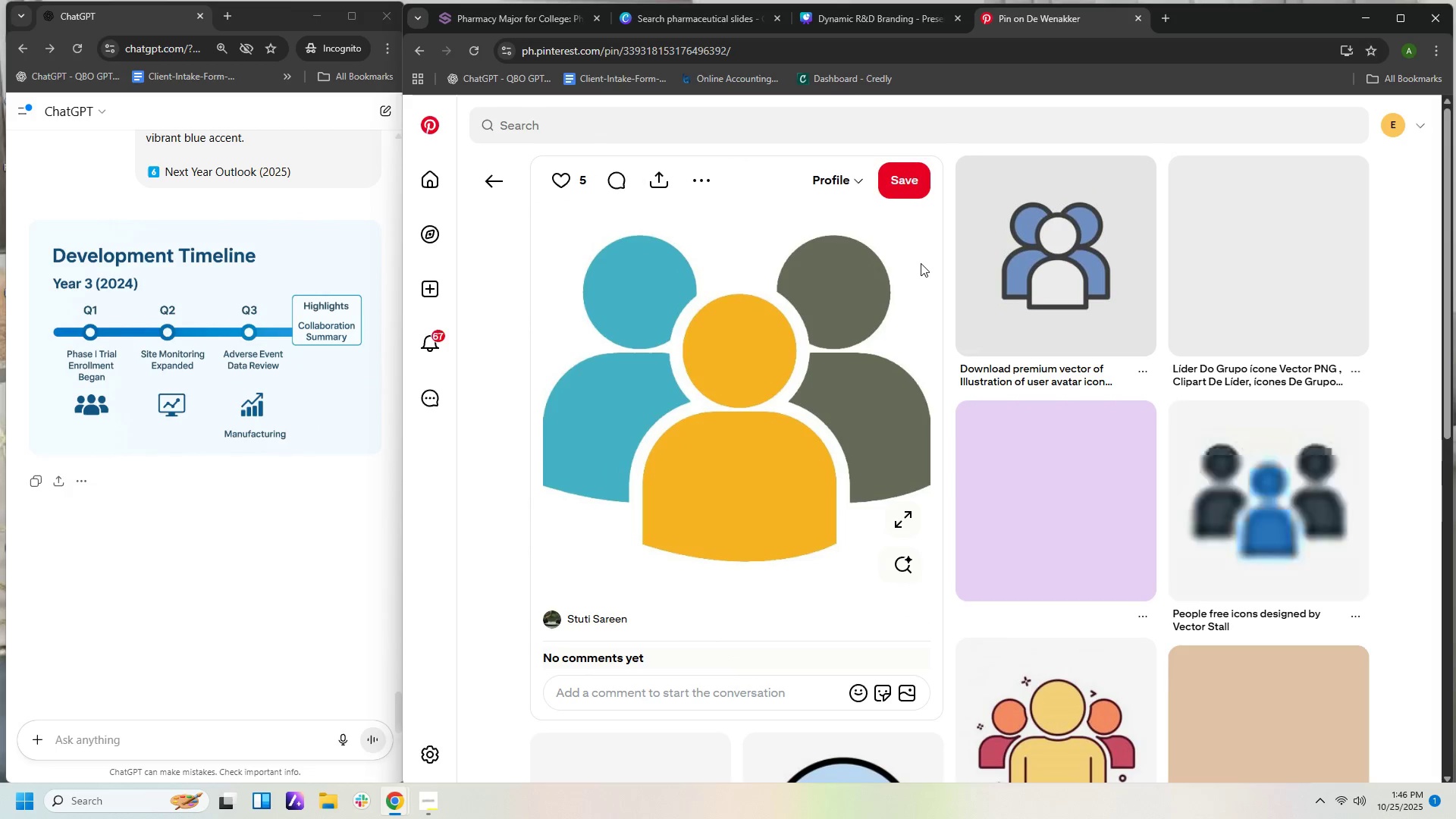 
scroll: coordinate [1396, 470], scroll_direction: down, amount: 14.0
 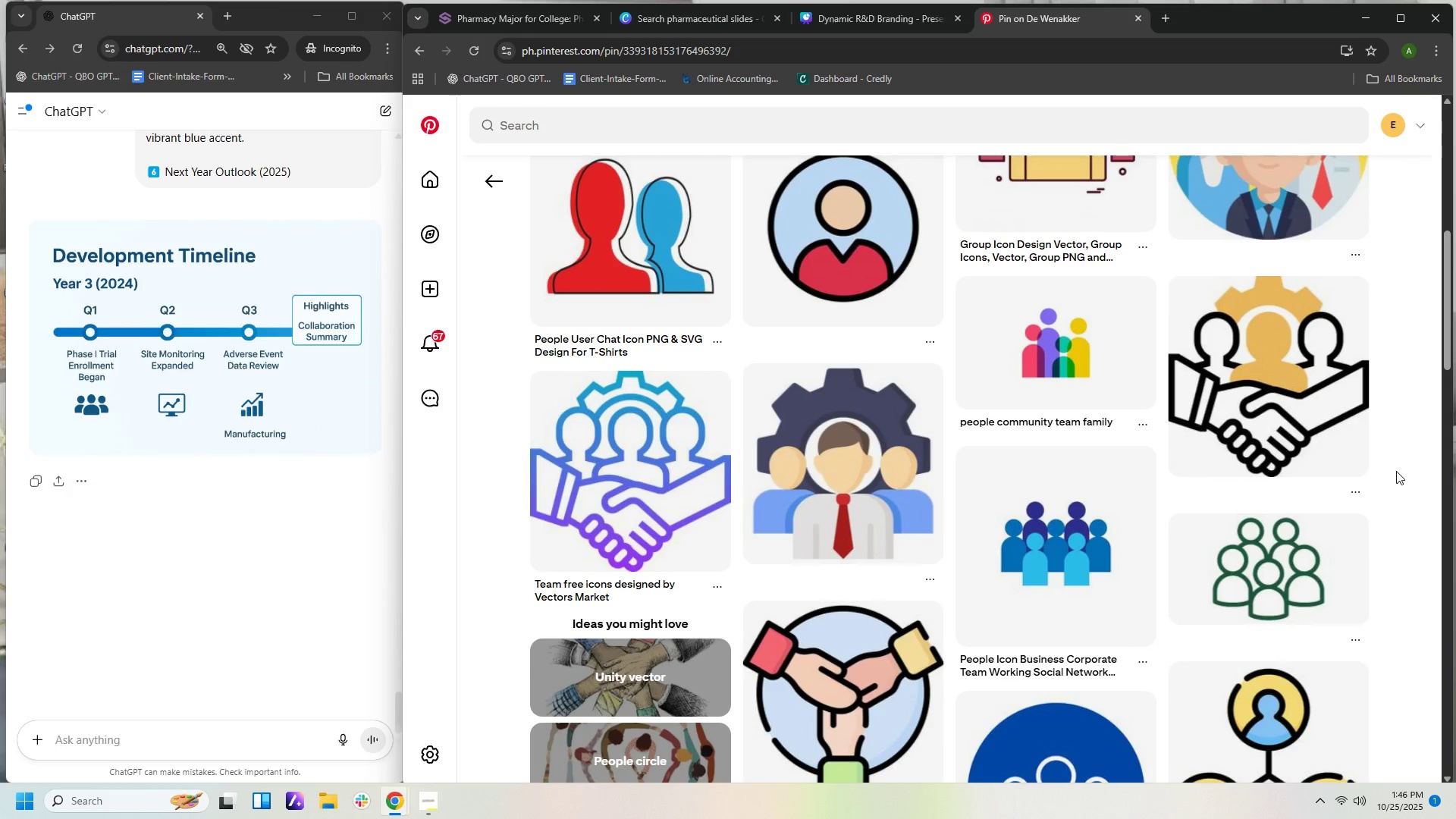 
scroll: coordinate [1390, 469], scroll_direction: down, amount: 14.0
 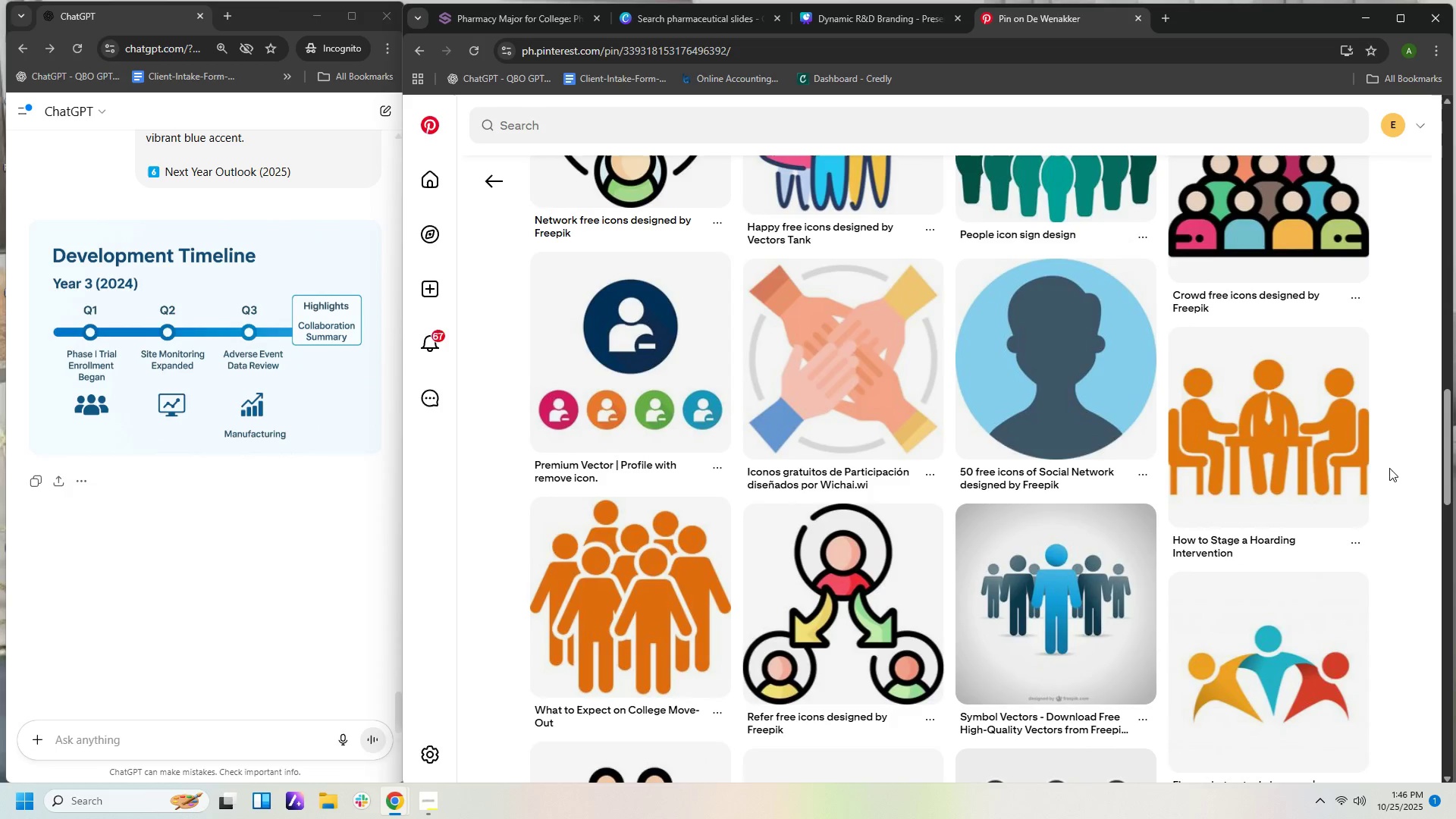 
scroll: coordinate [1387, 468], scroll_direction: down, amount: 9.0